 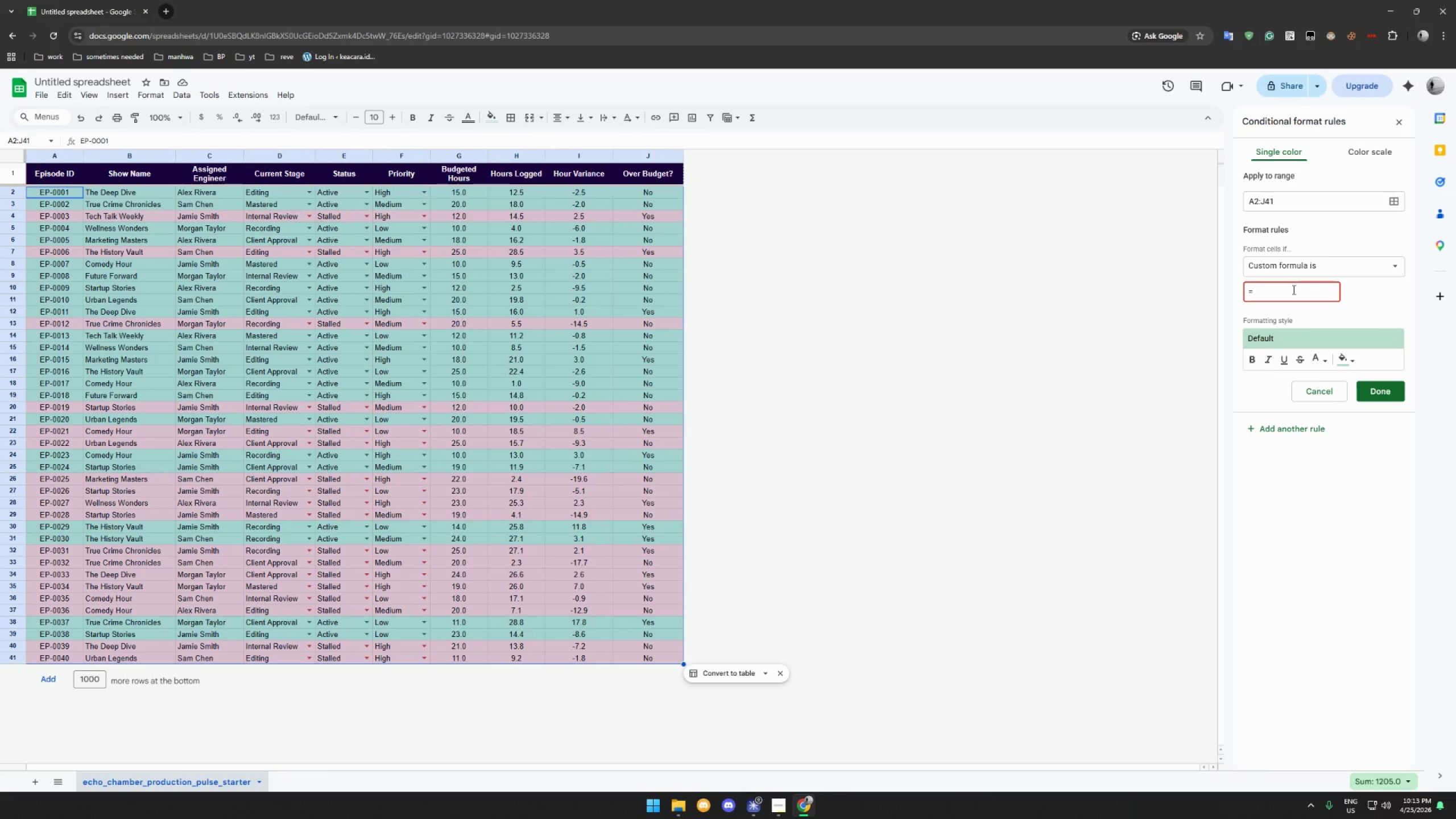 
type($H2>$G2)
 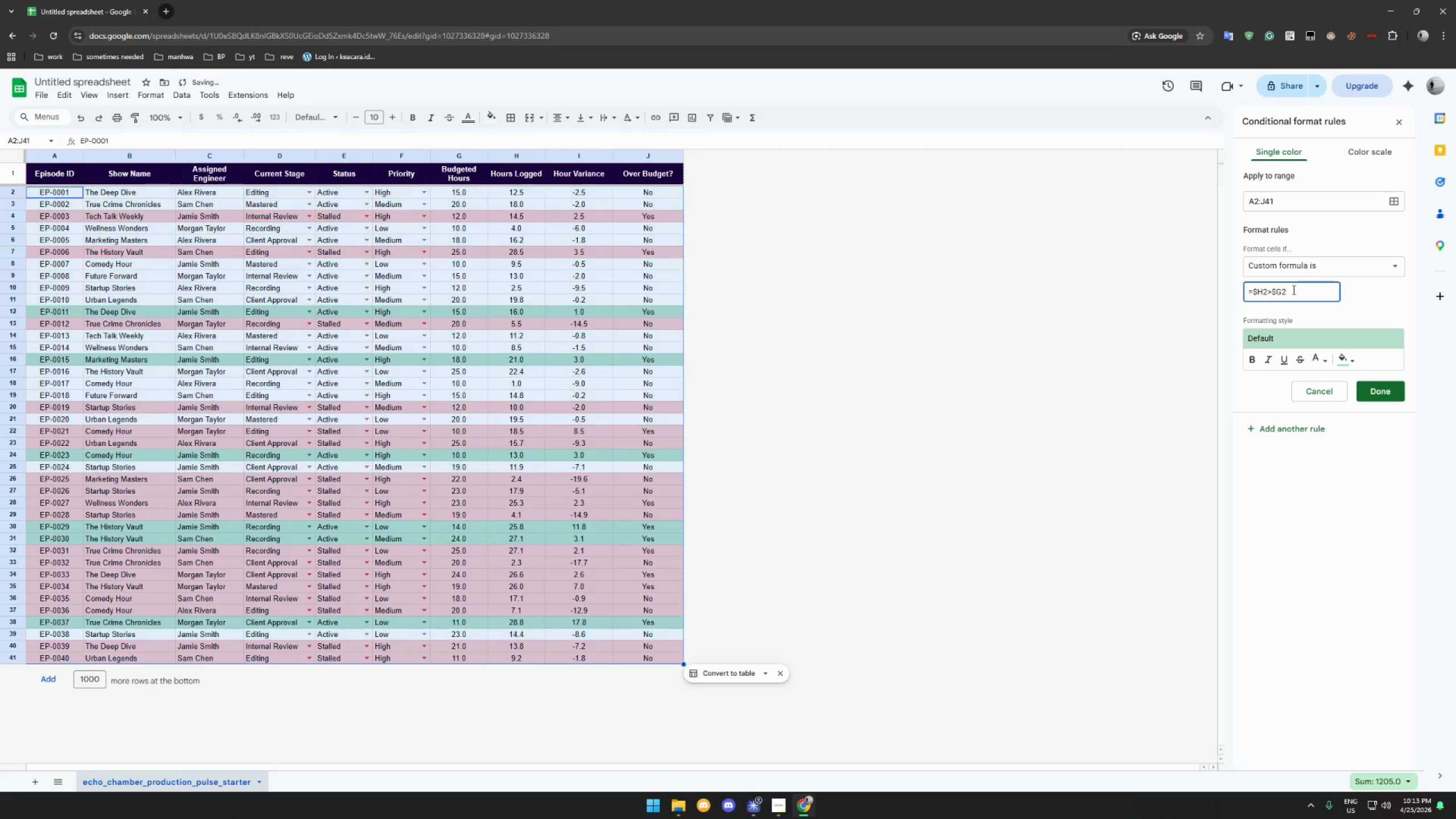 
wait(5.05)
 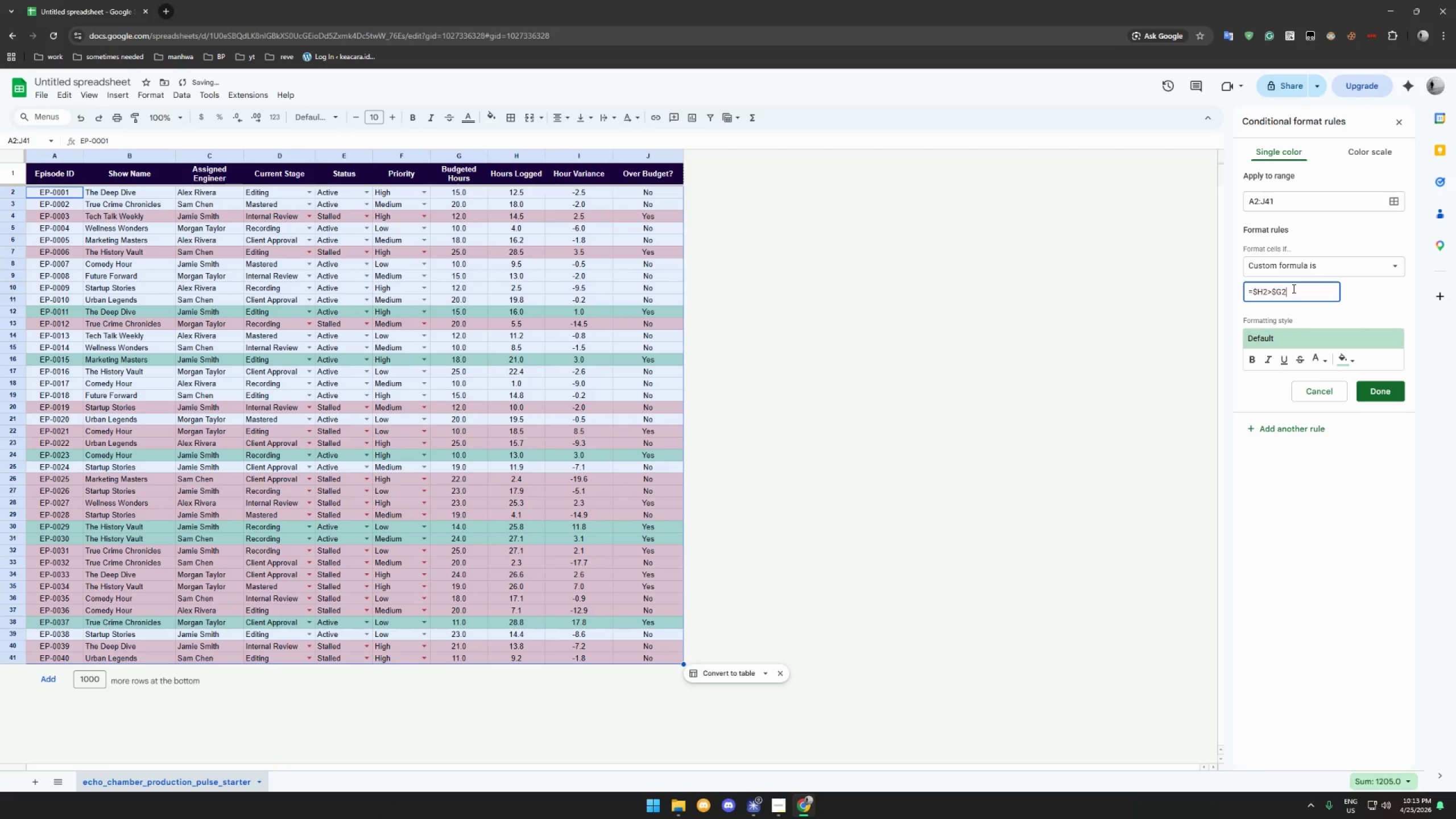 
left_click([1321, 357])
 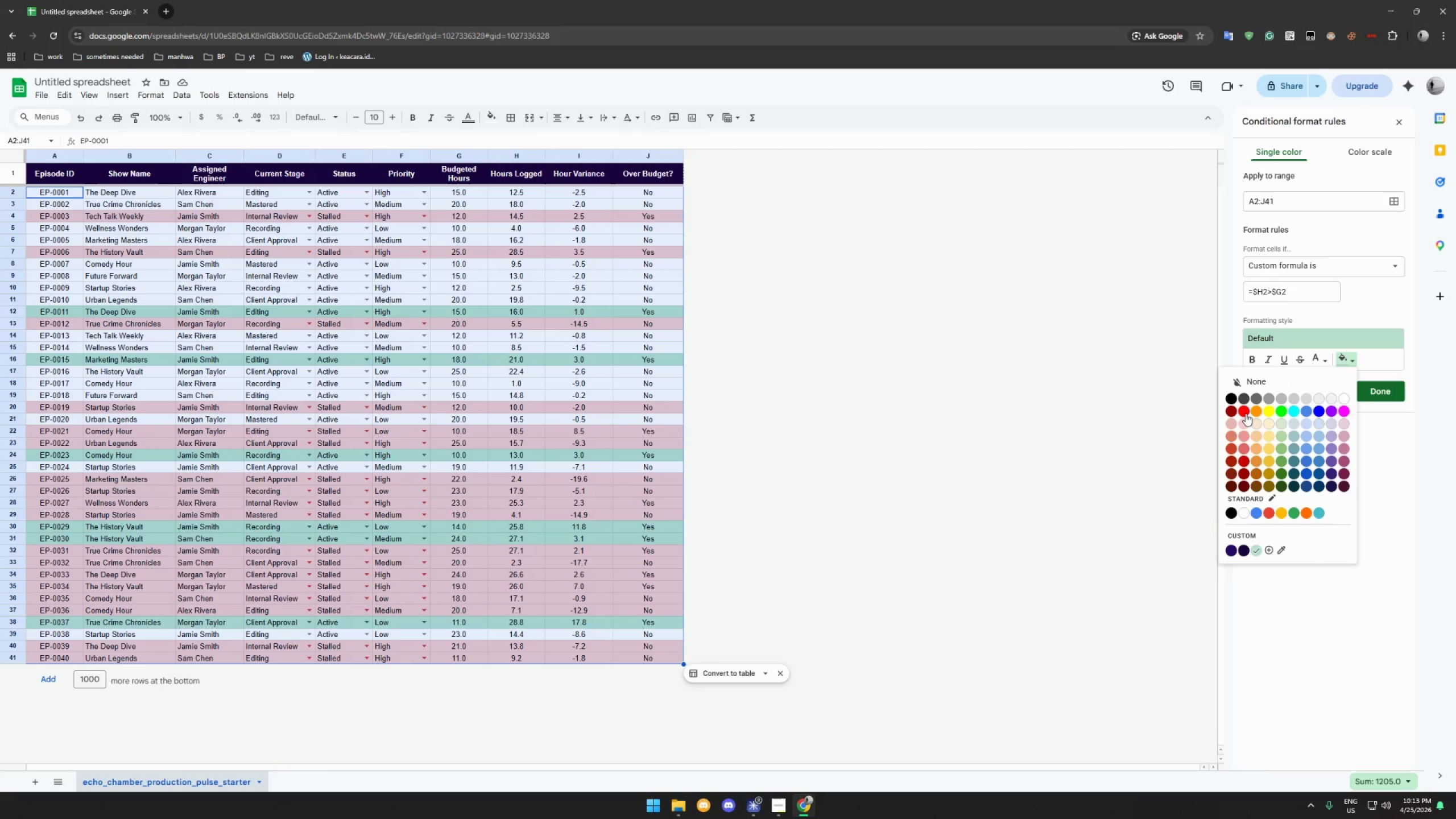 
left_click([1246, 411])
 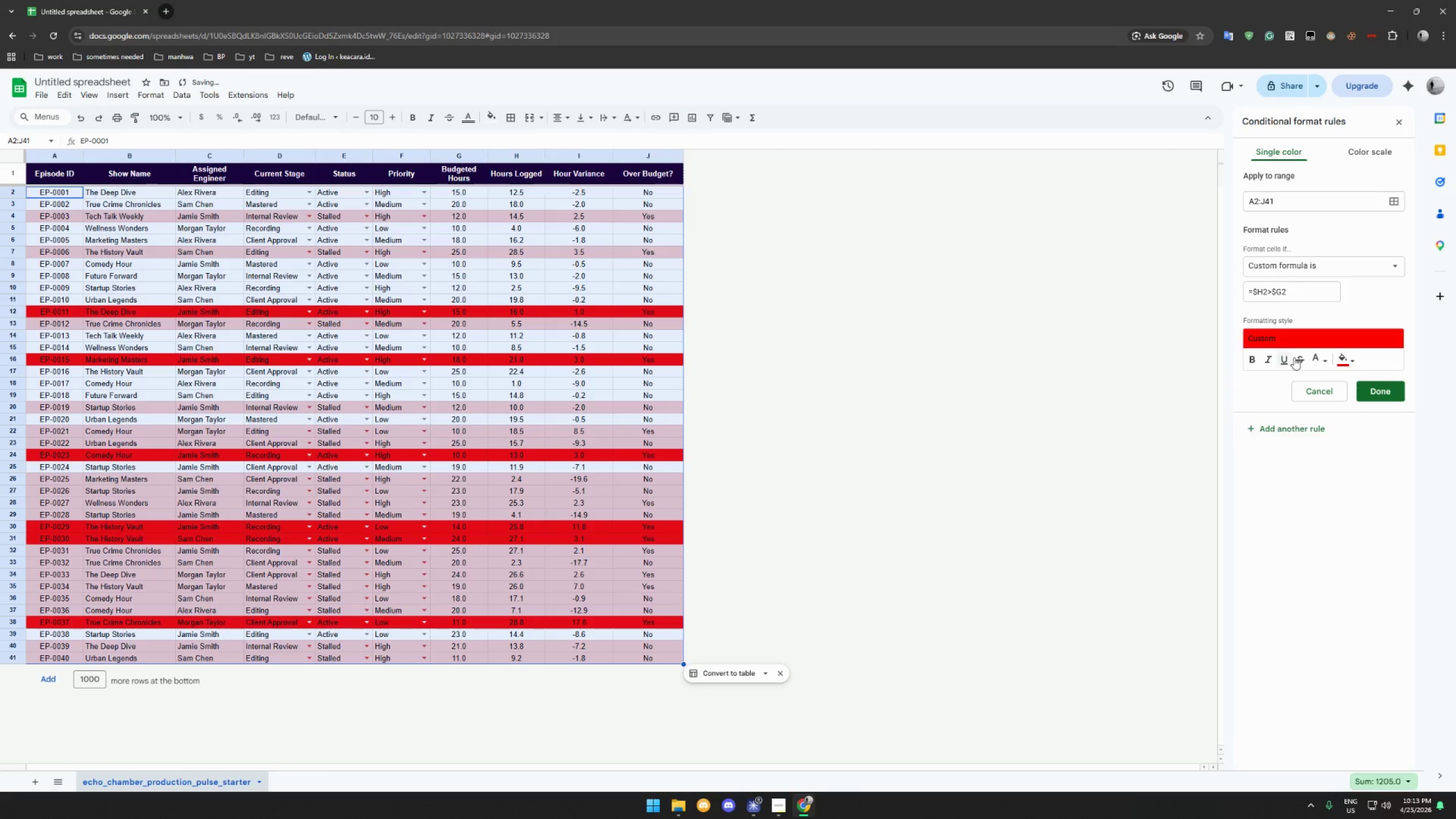 
left_click([1351, 360])
 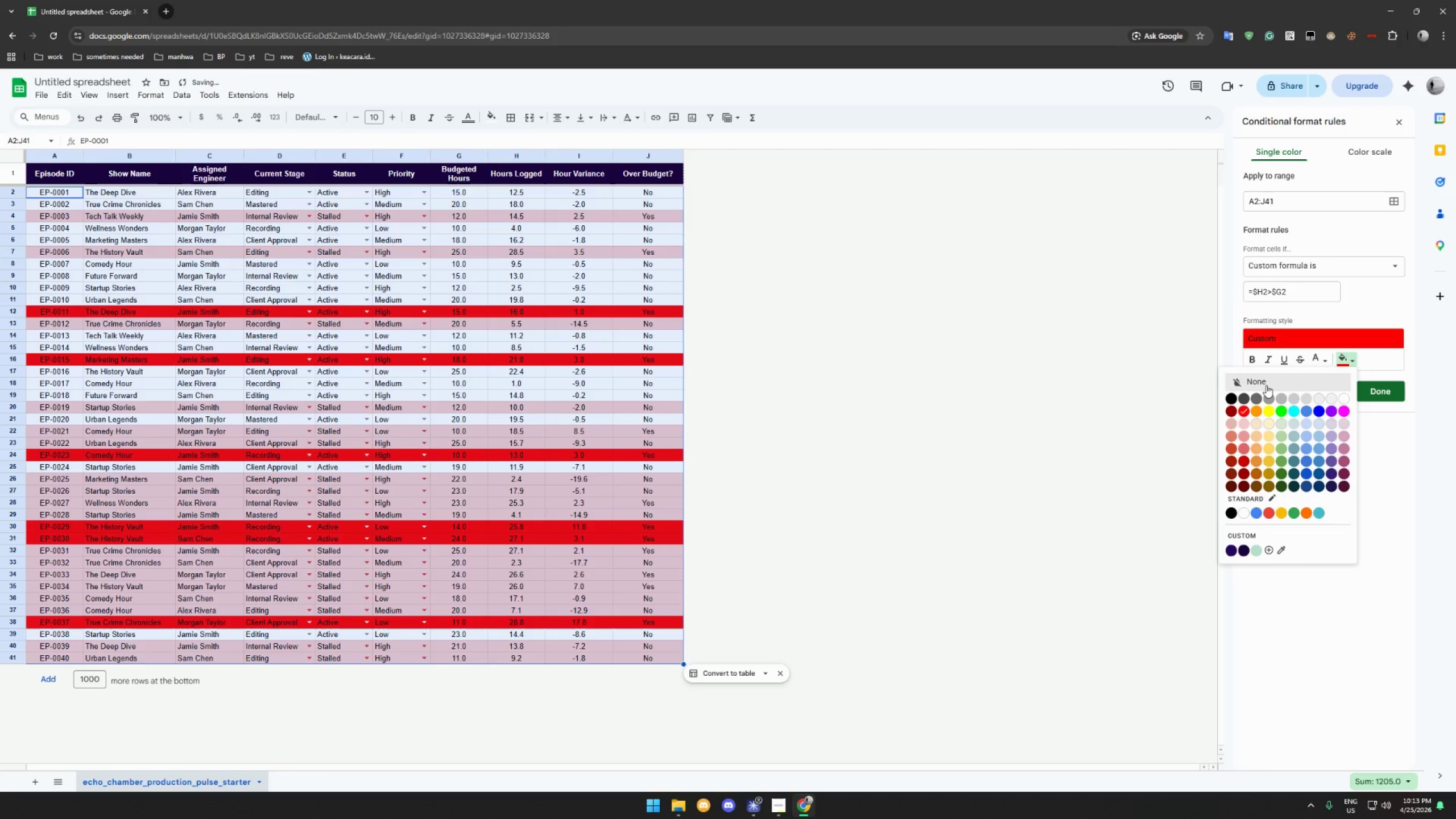 
left_click([1266, 384])
 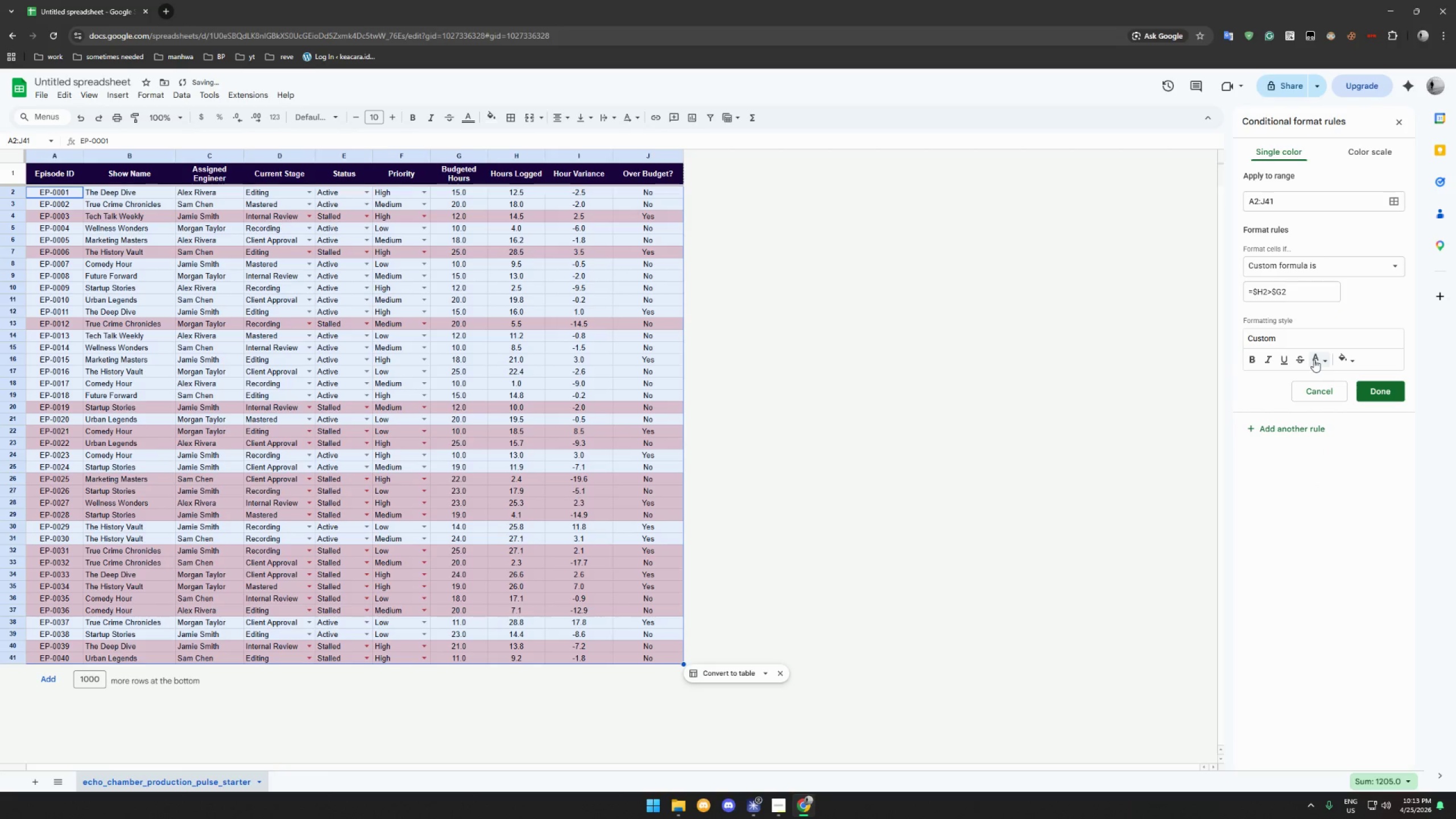 
left_click([1321, 359])
 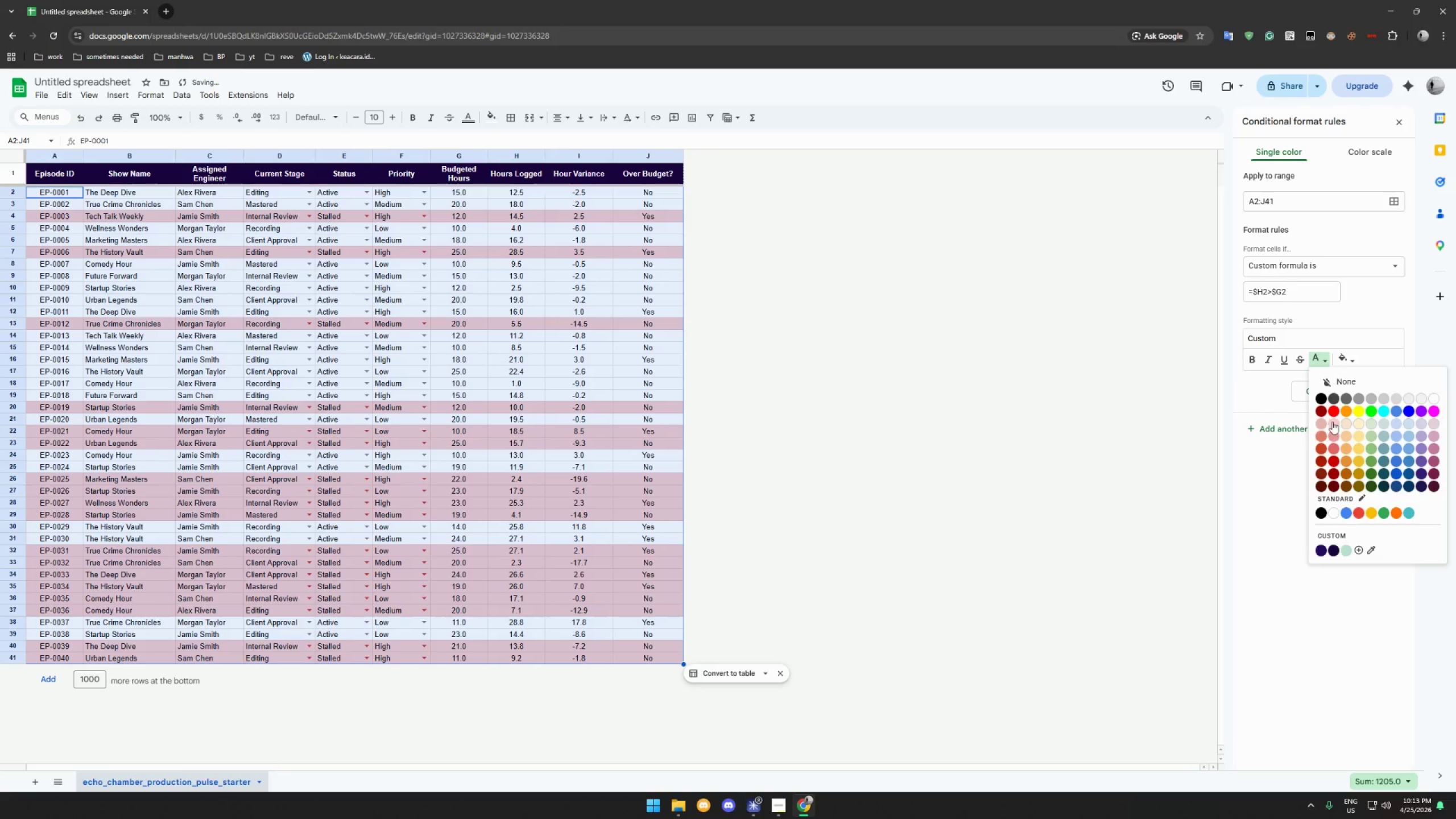 
left_click([1334, 412])
 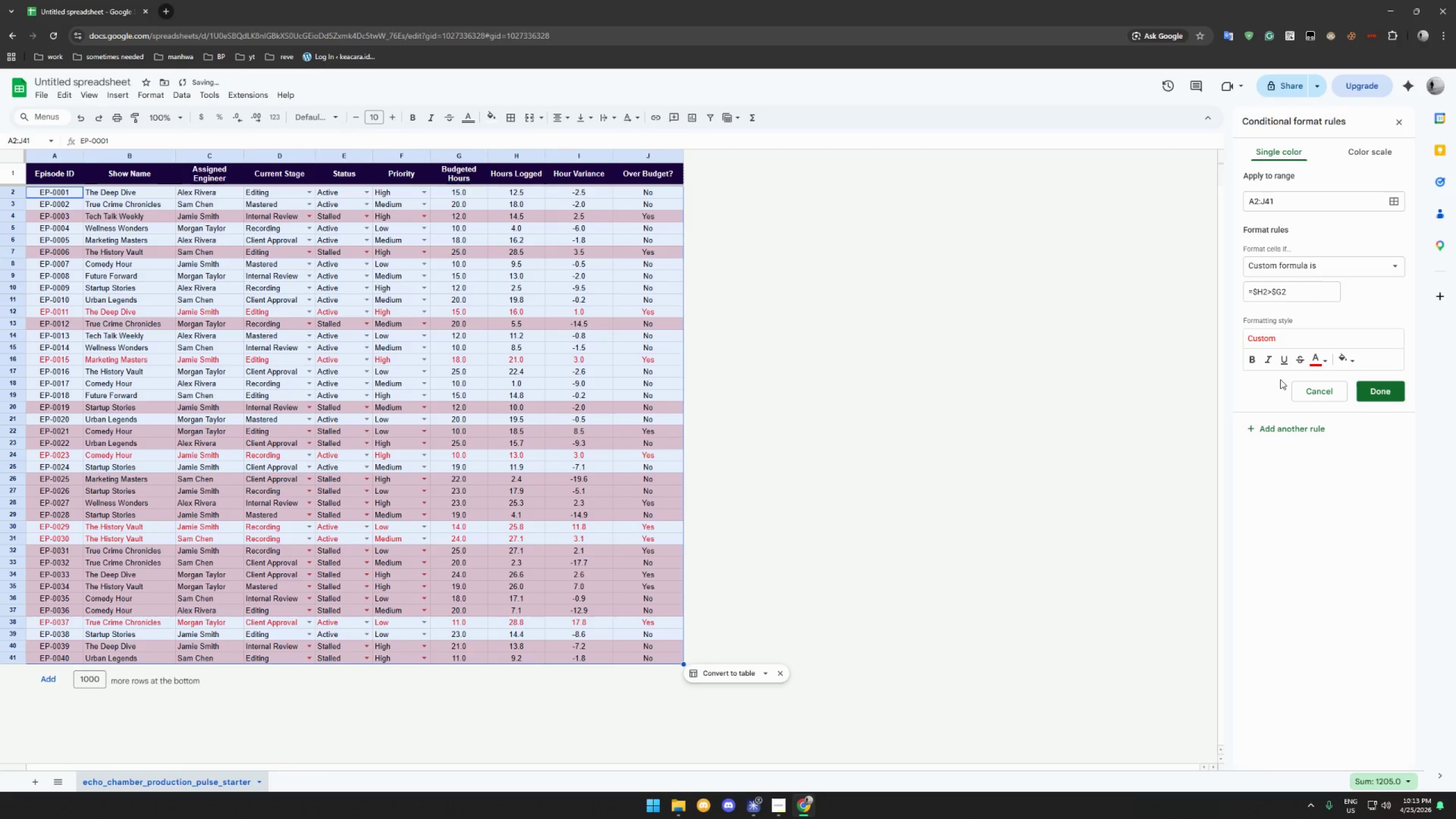 
left_click([1255, 362])
 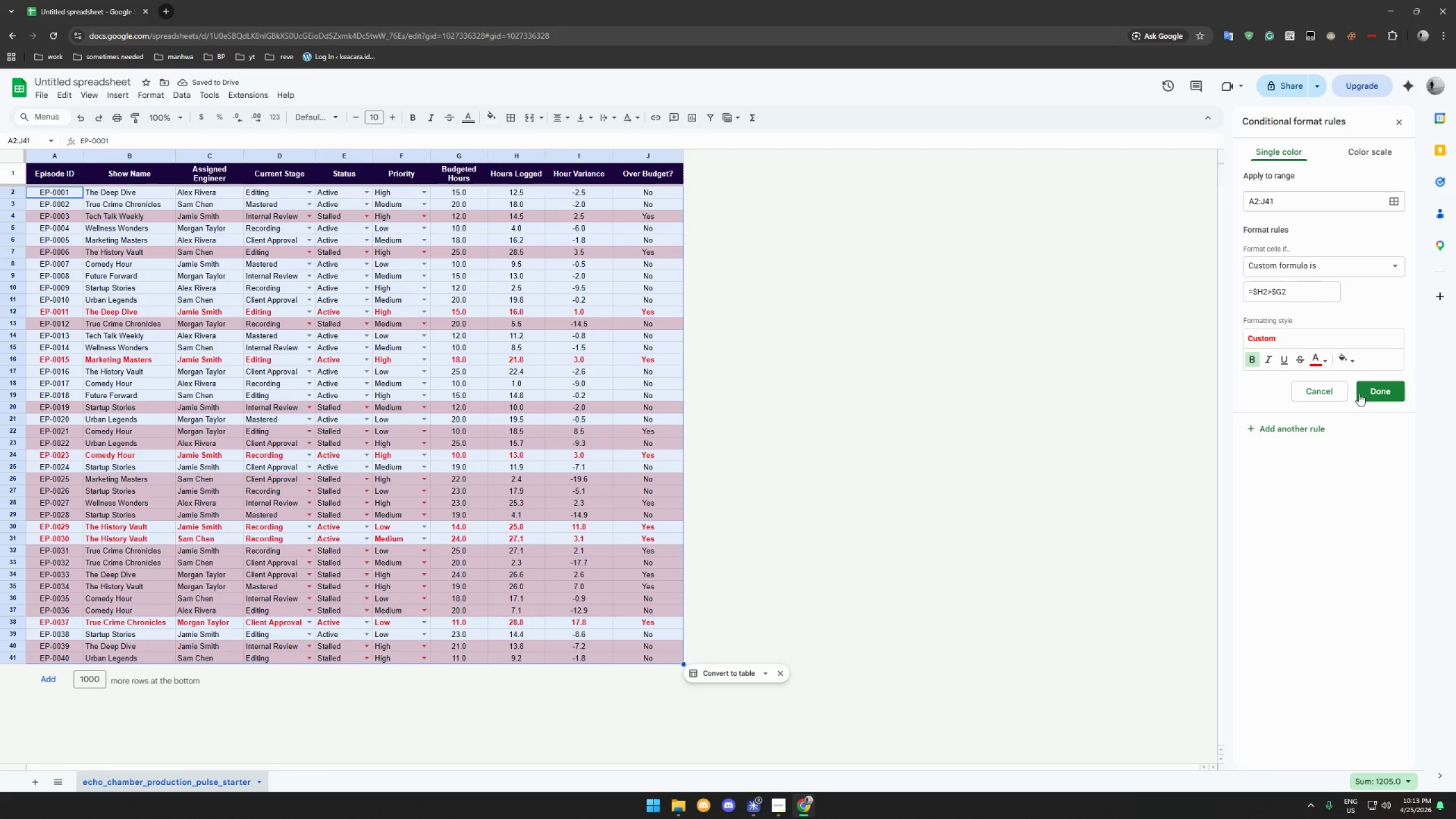 
wait(5.16)
 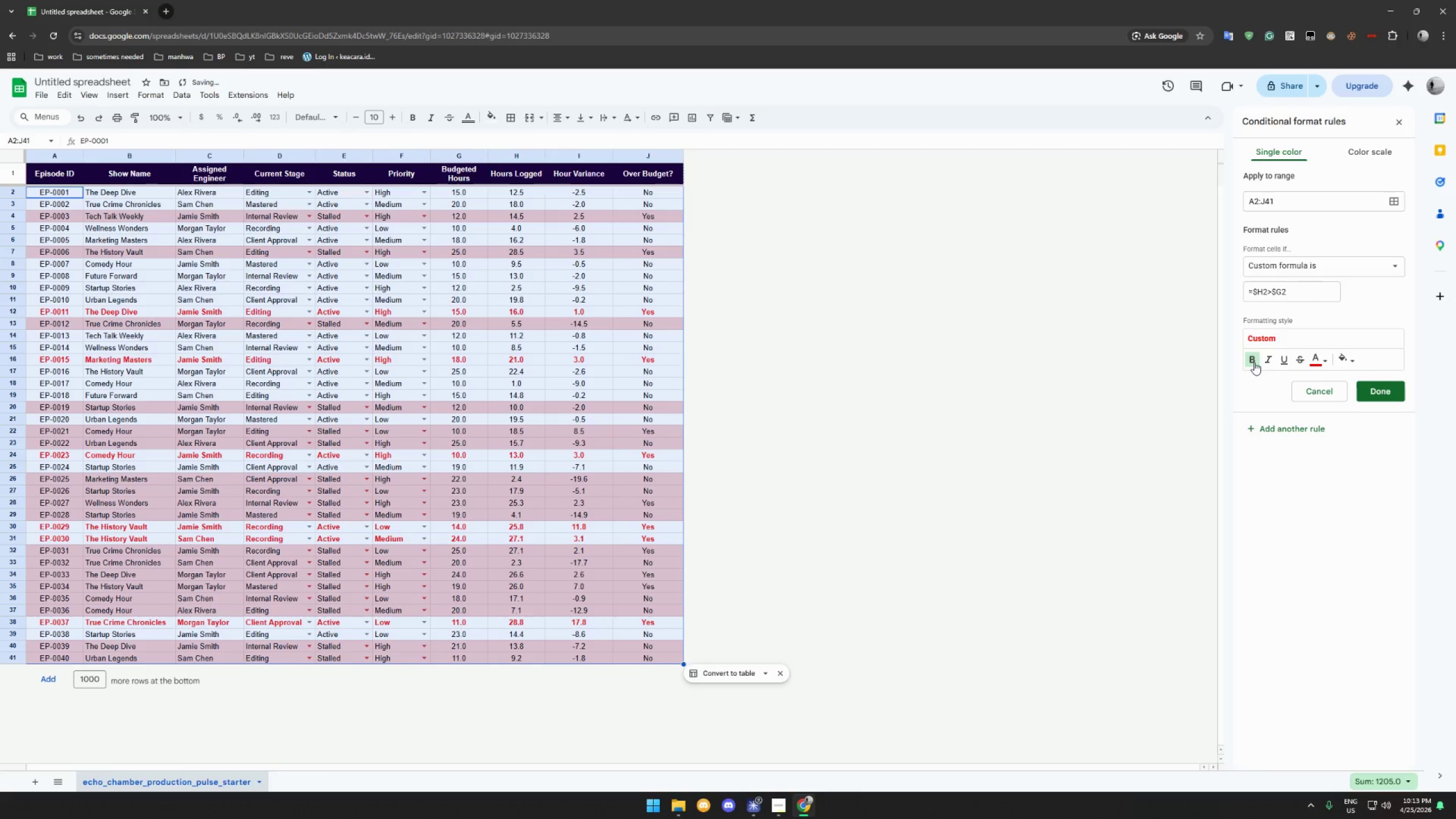 
left_click([1378, 393])
 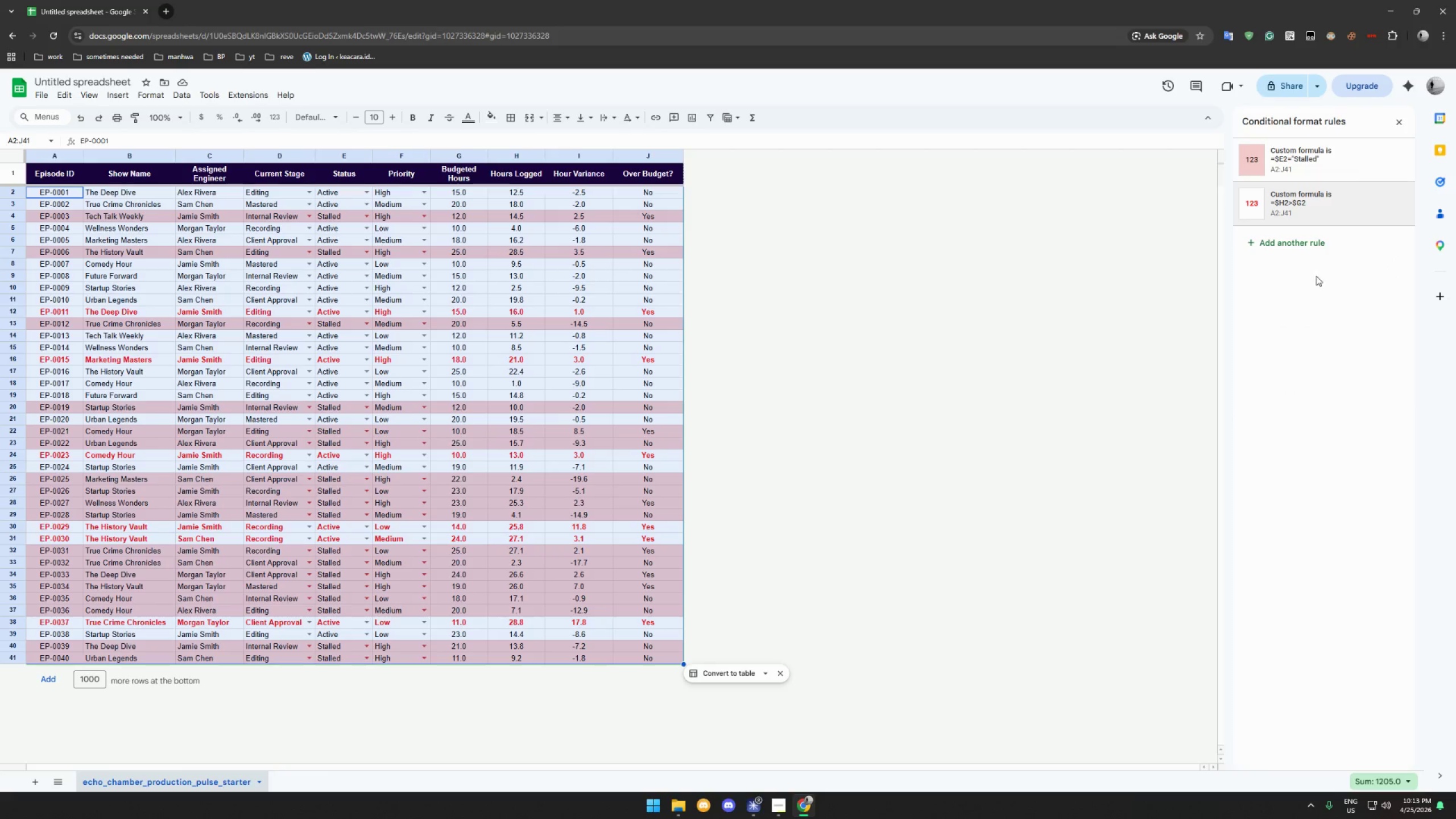 
left_click([1335, 170])
 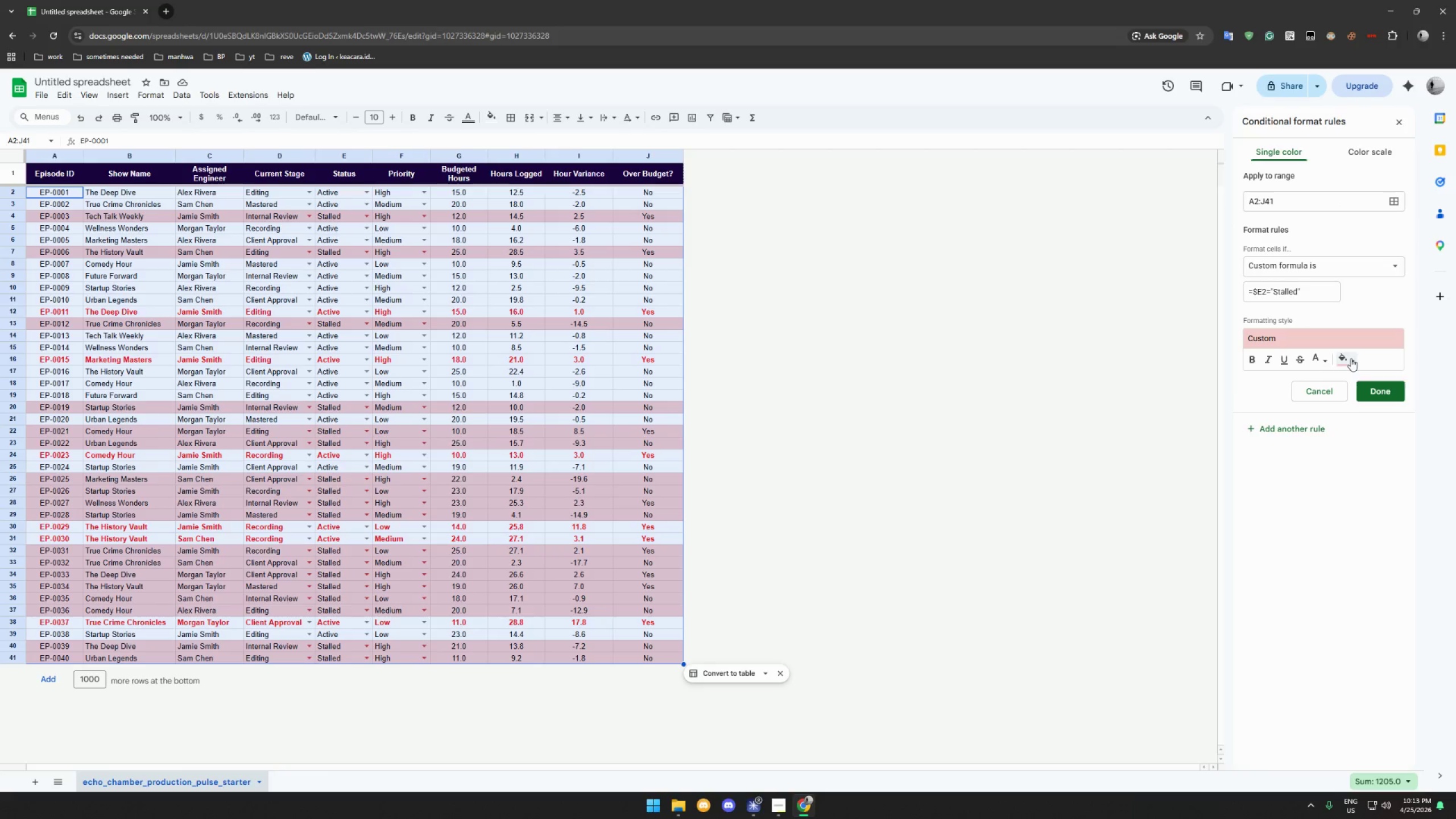 
left_click([1351, 358])
 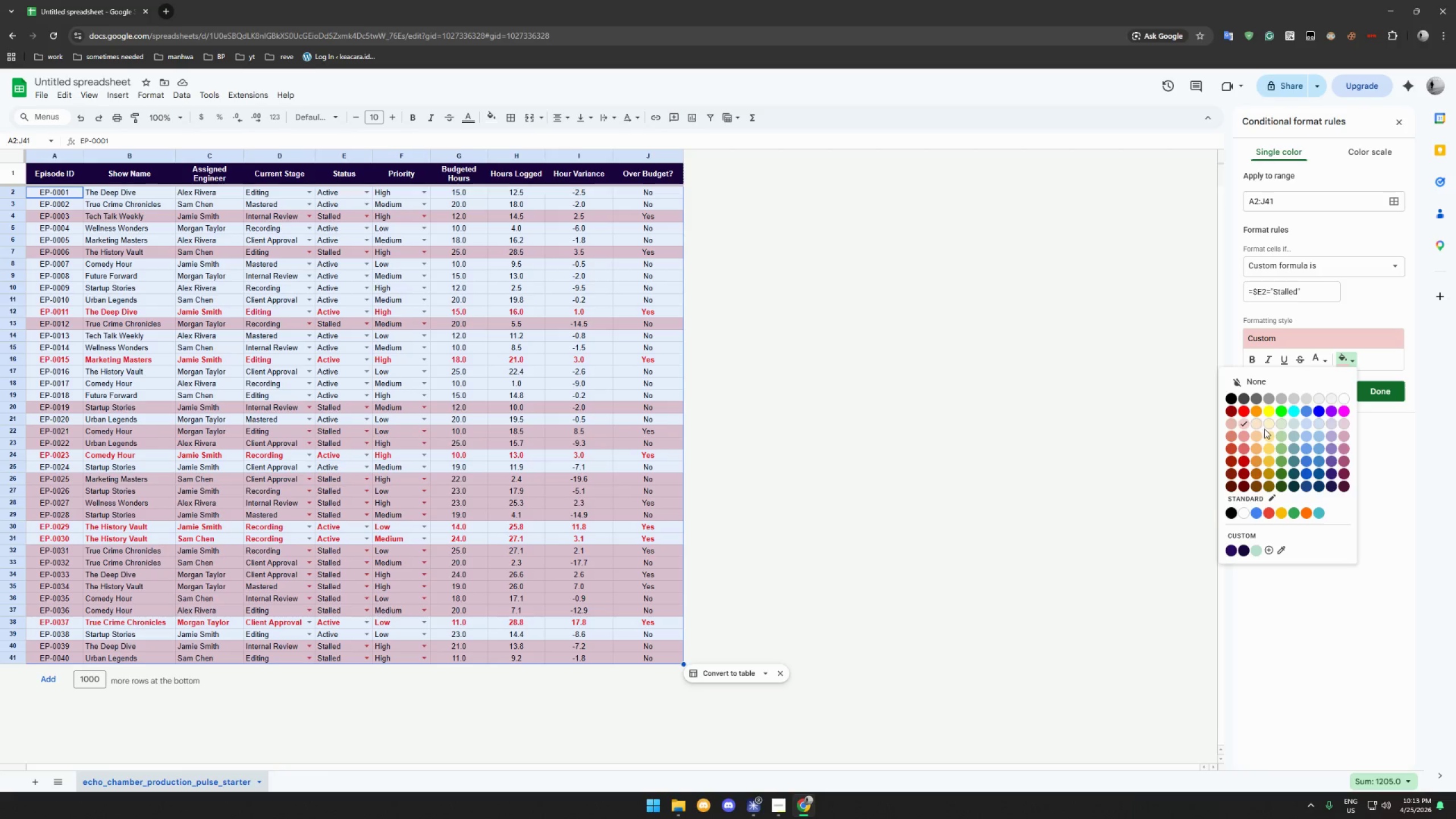 
left_click([1258, 425])
 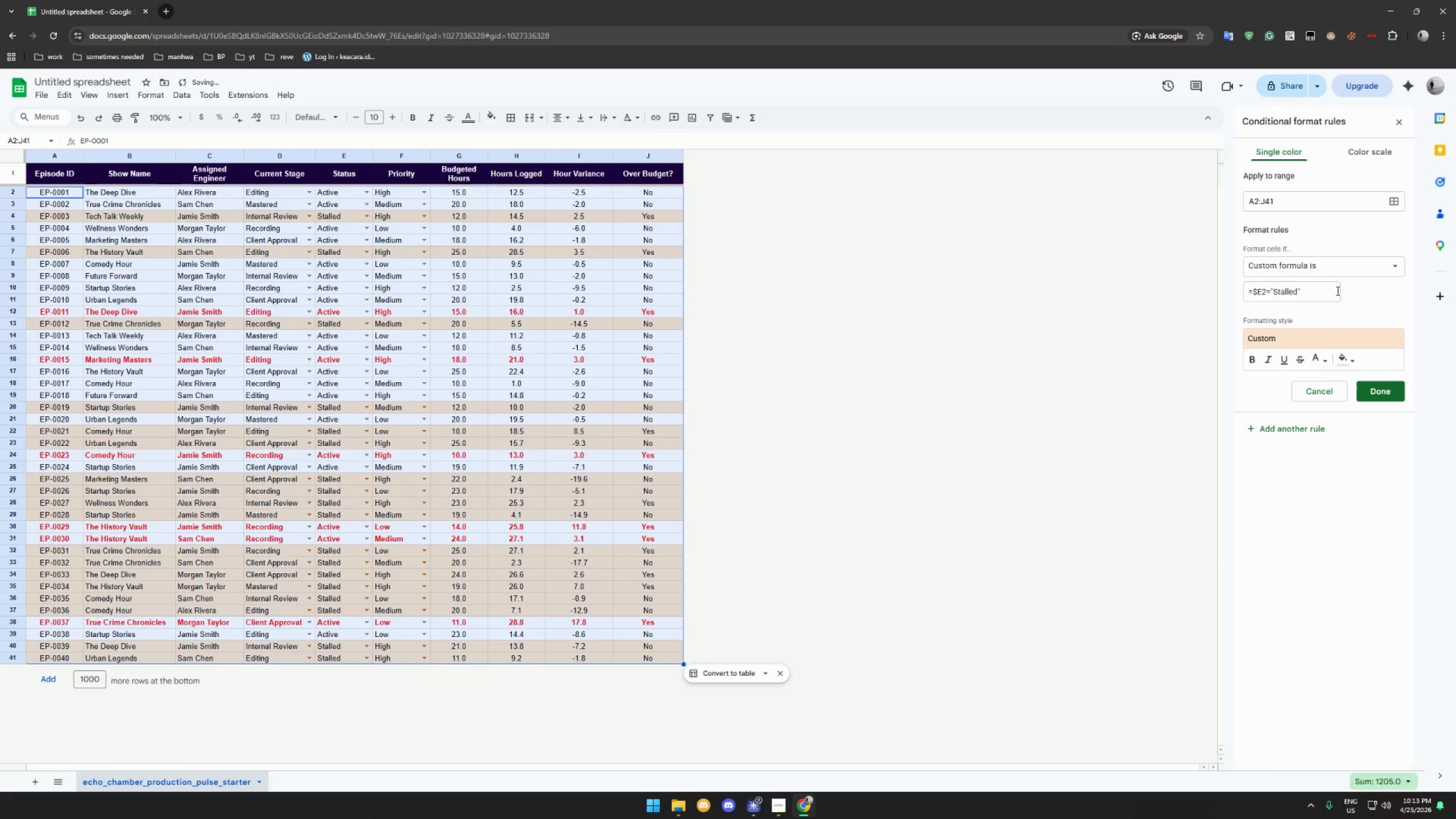 
left_click([1343, 363])
 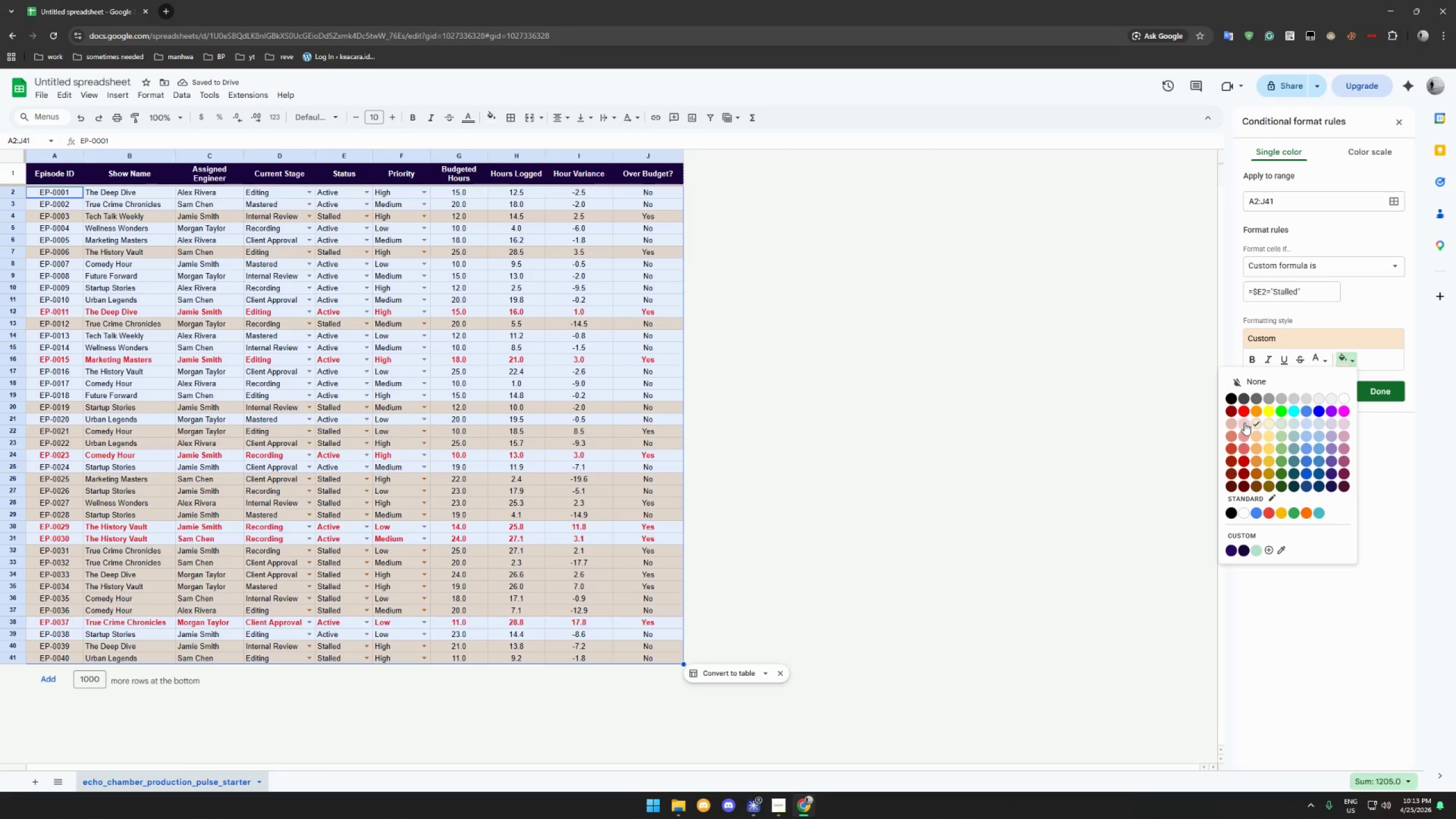 
left_click([1244, 423])
 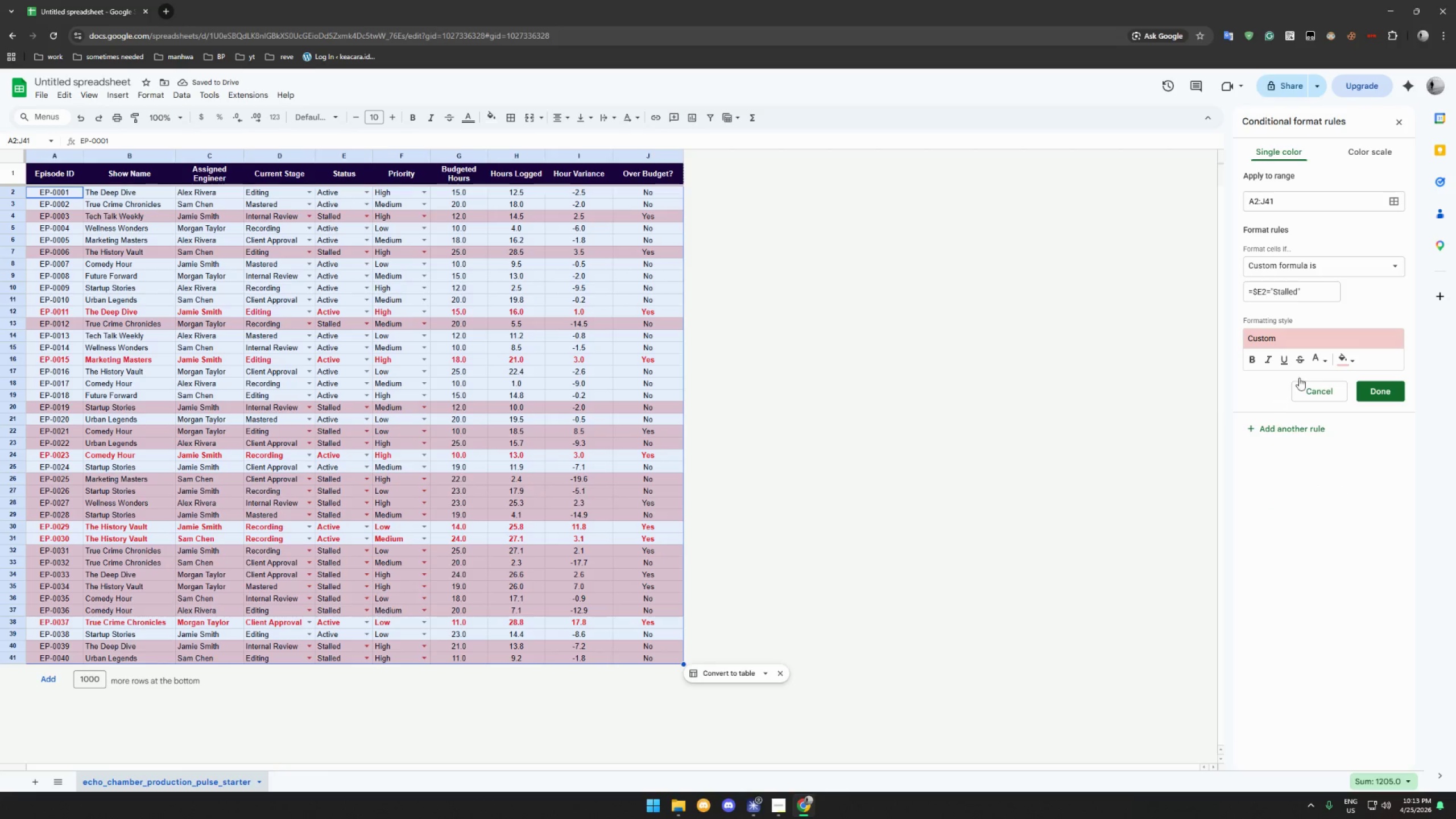 
left_click([1374, 393])
 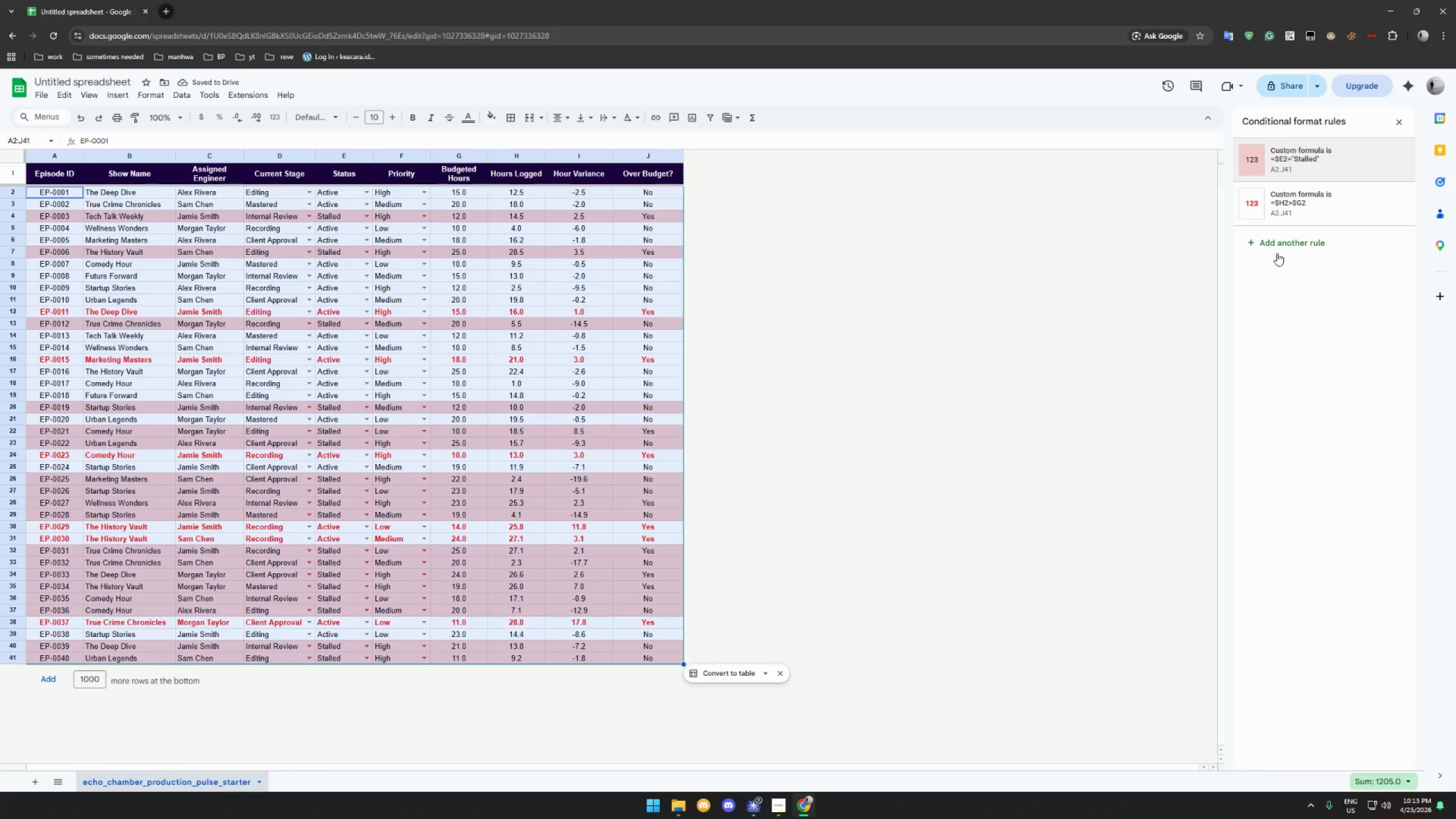 
left_click([1283, 243])
 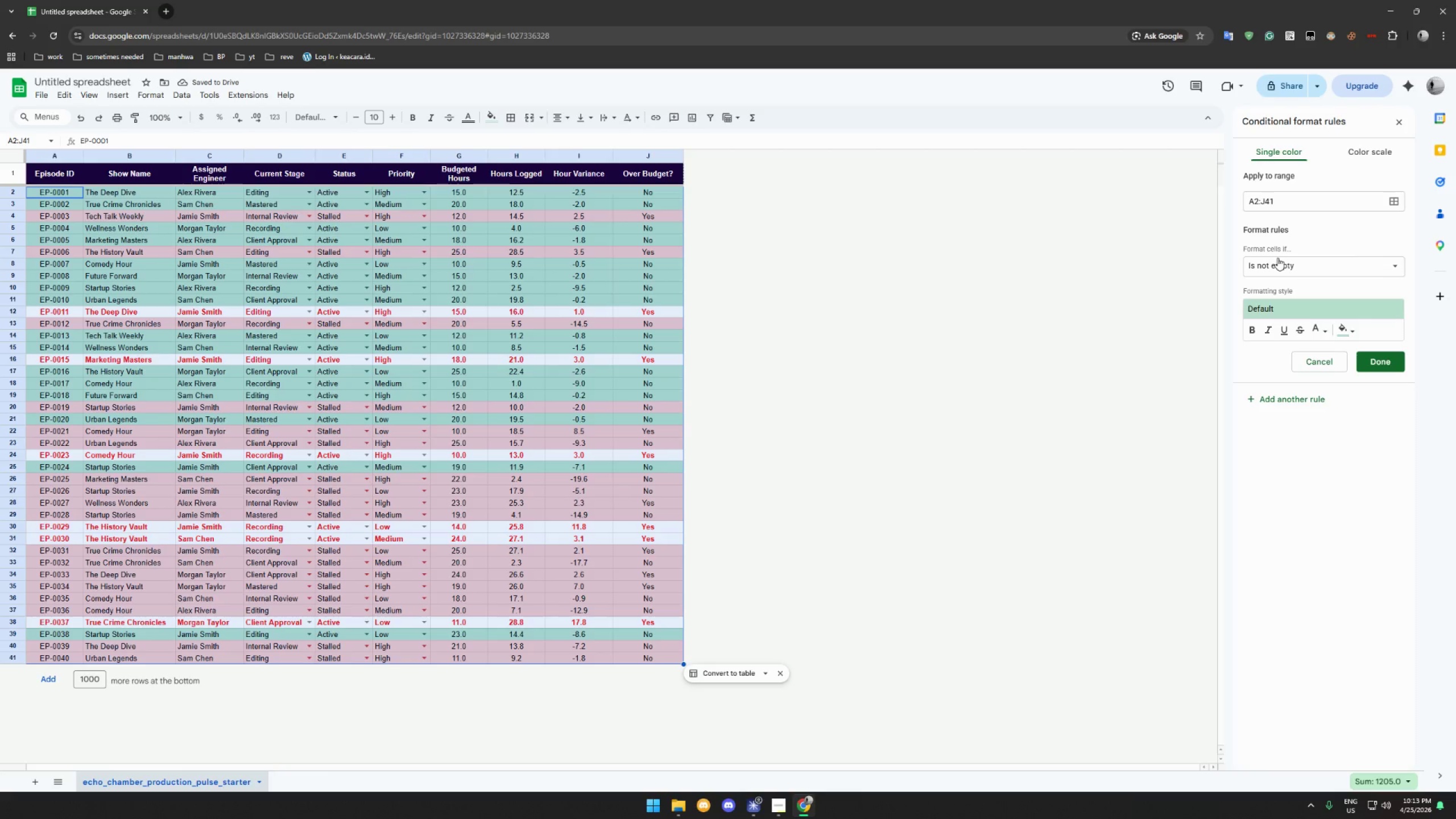 
wait(6.33)
 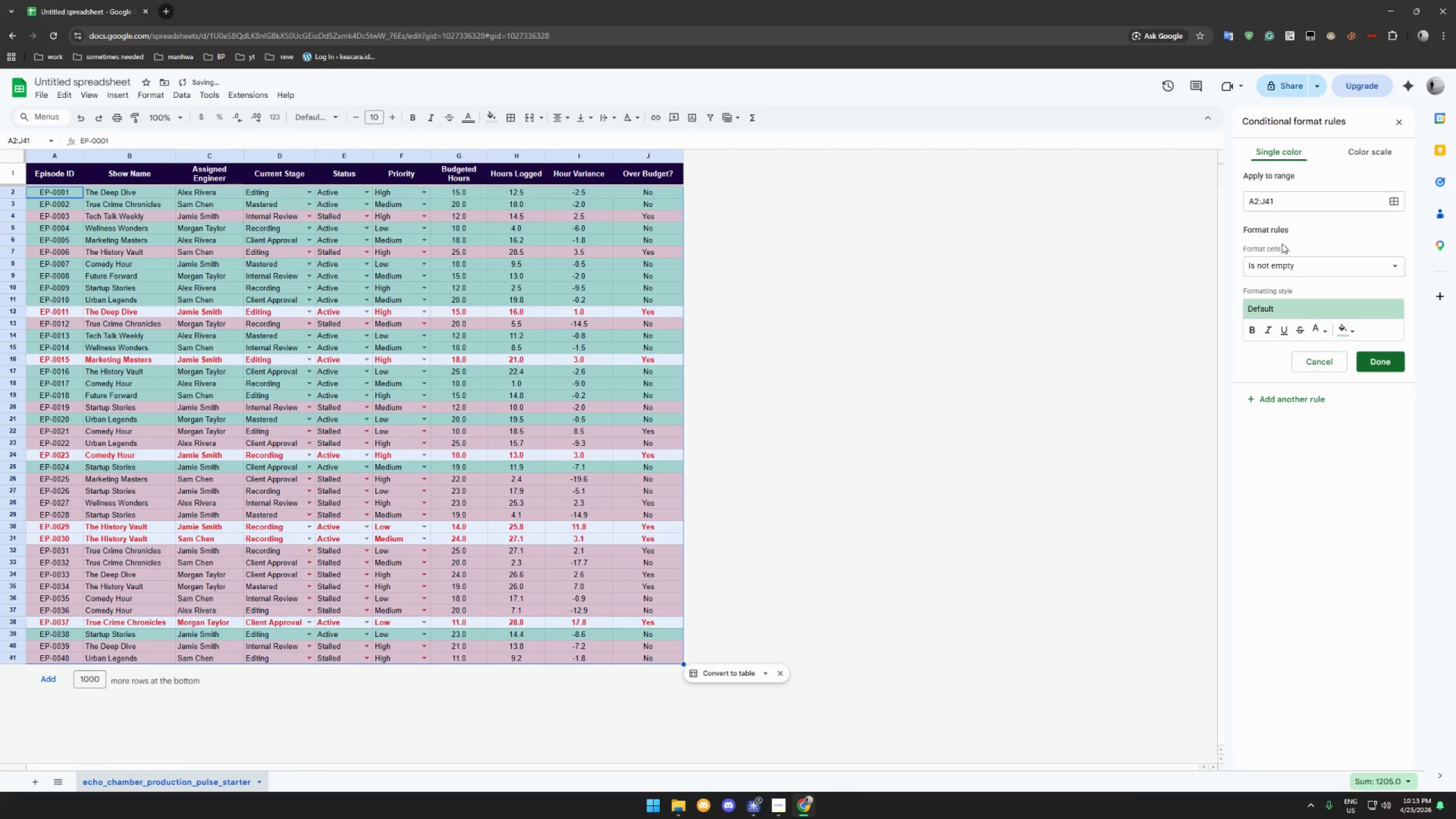 
left_click([1311, 272])
 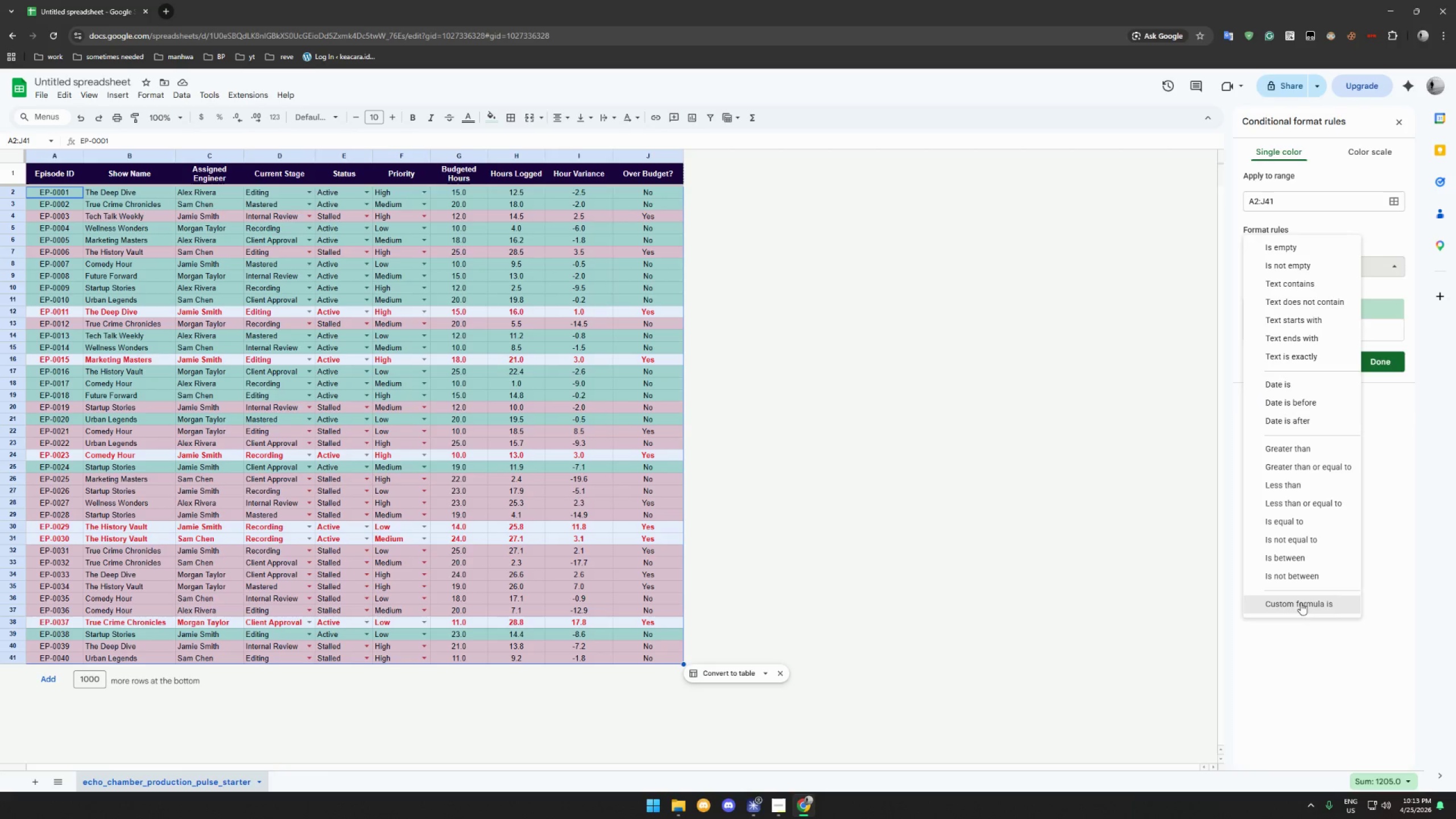 
left_click([1301, 604])
 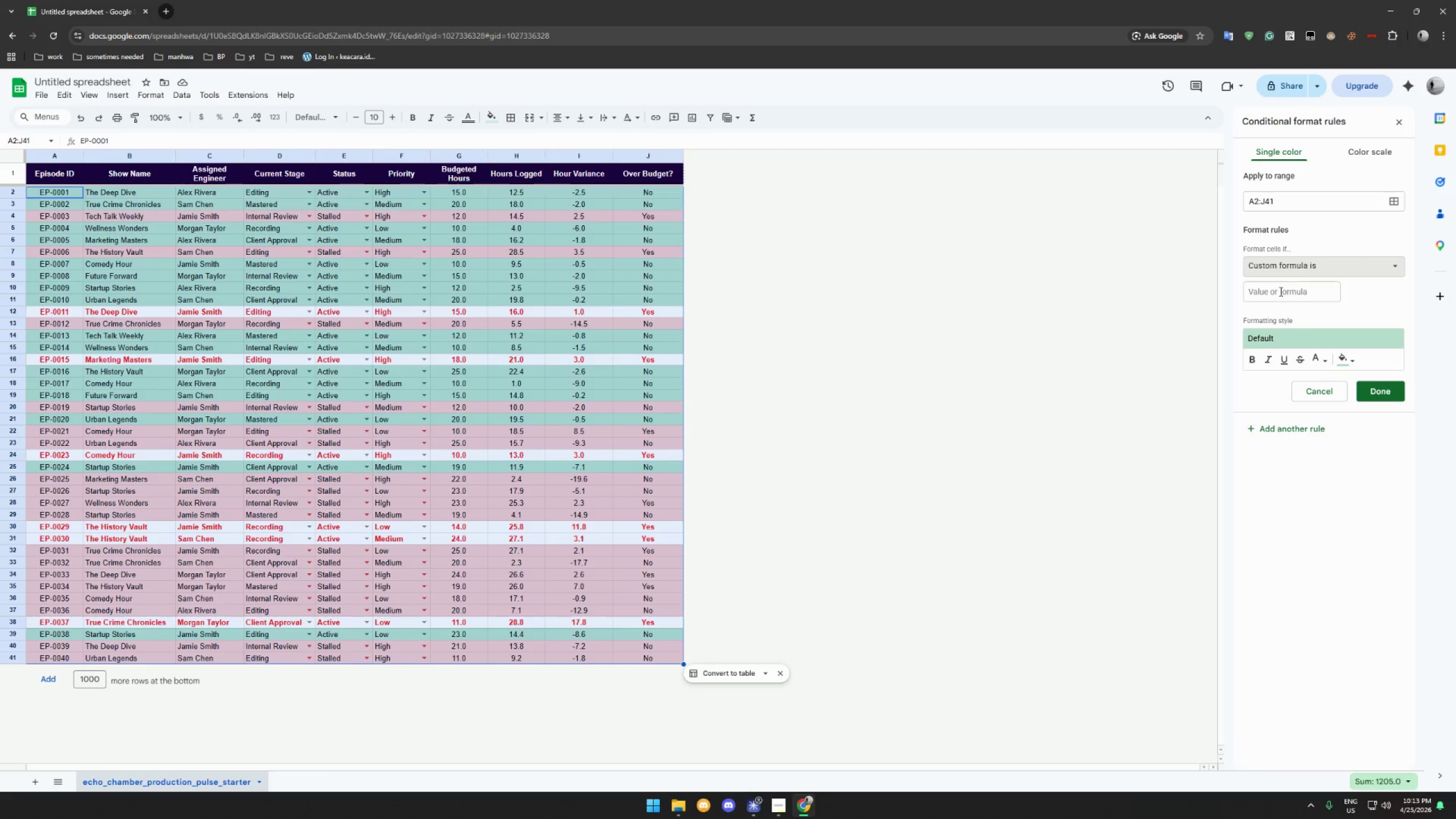 
left_click([1280, 291])
 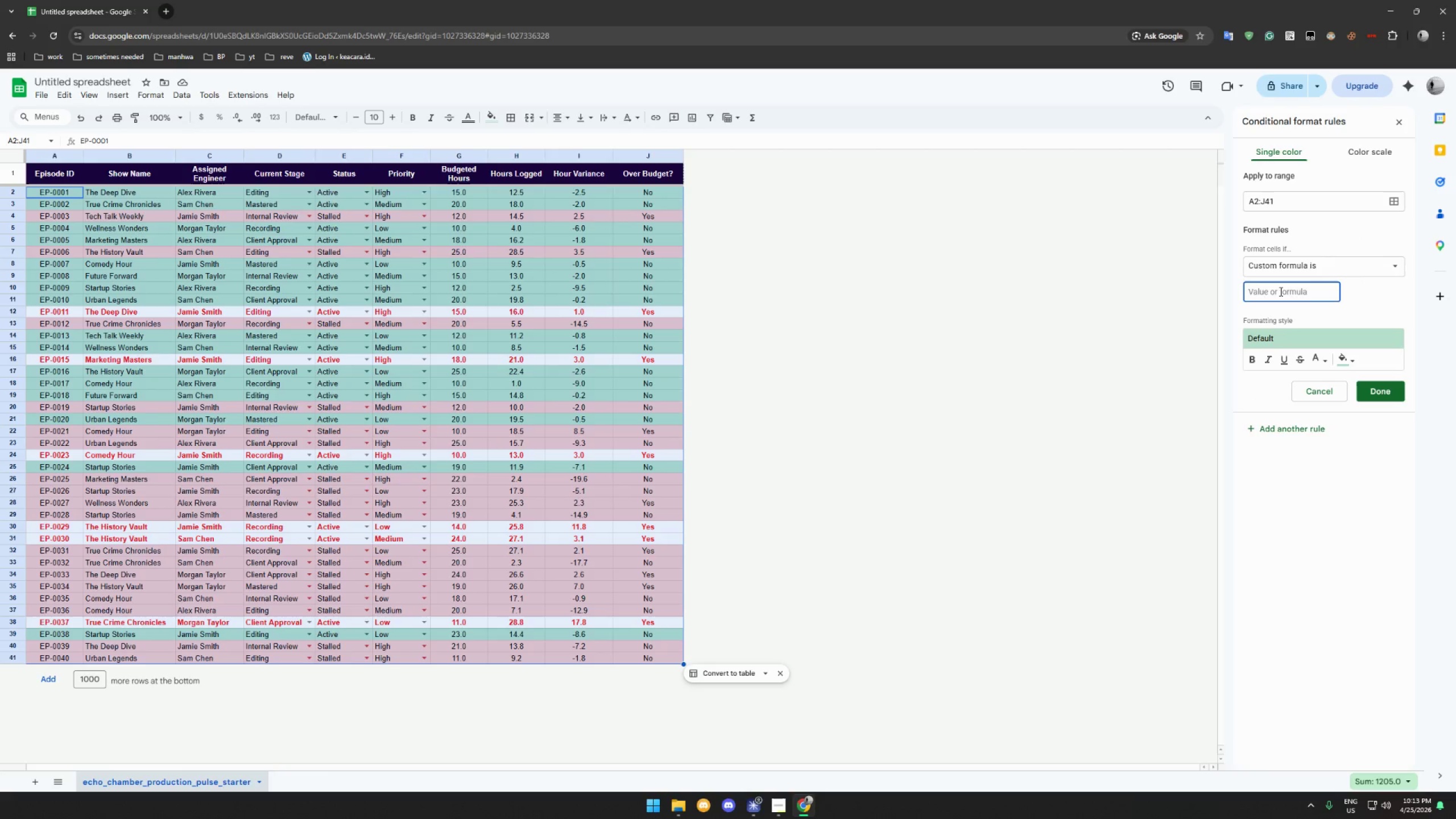 
type(=D2)
 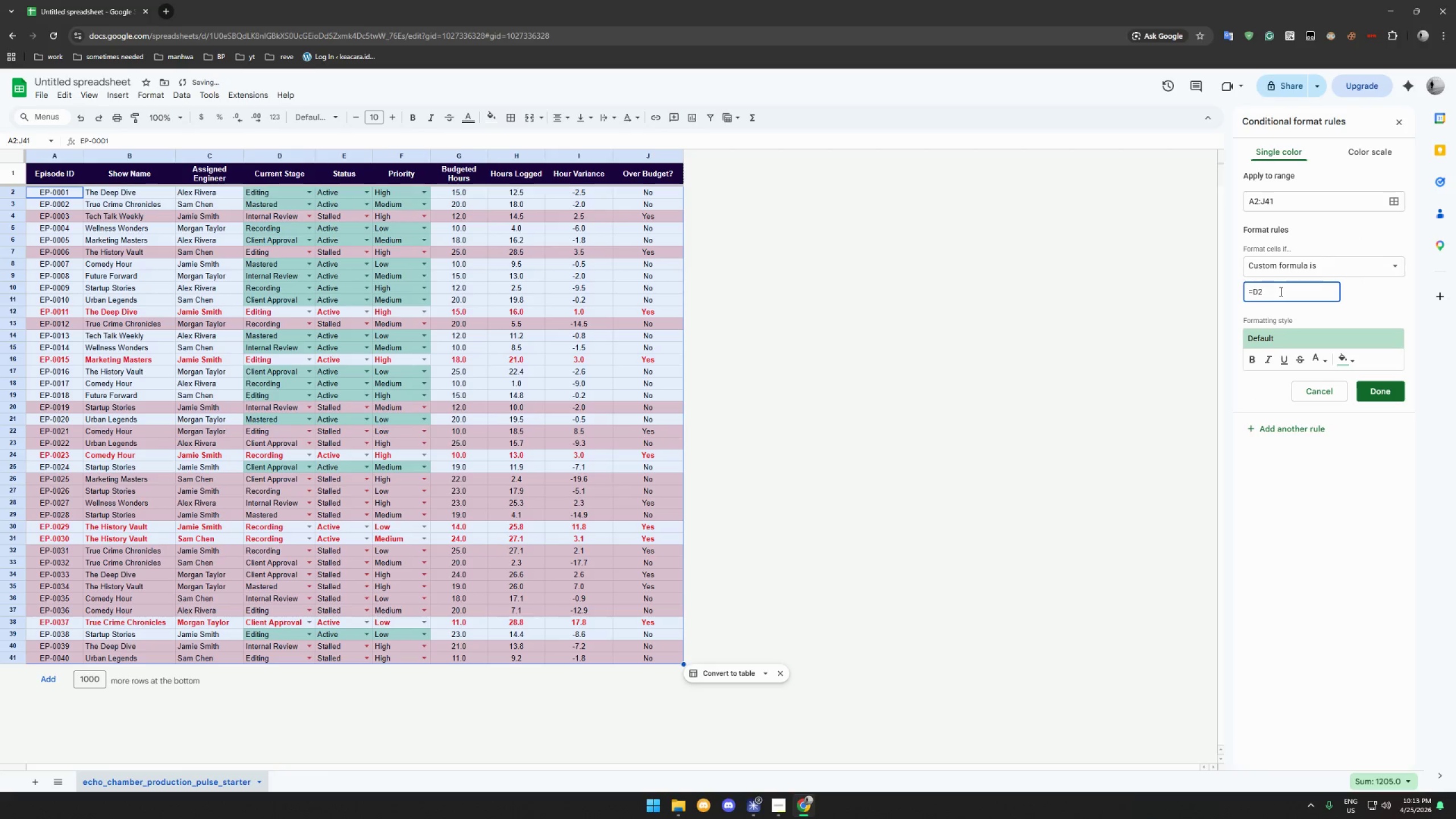 
key(Backspace)
key(Backspace)
key(Backspace)
type(=$D2=")
 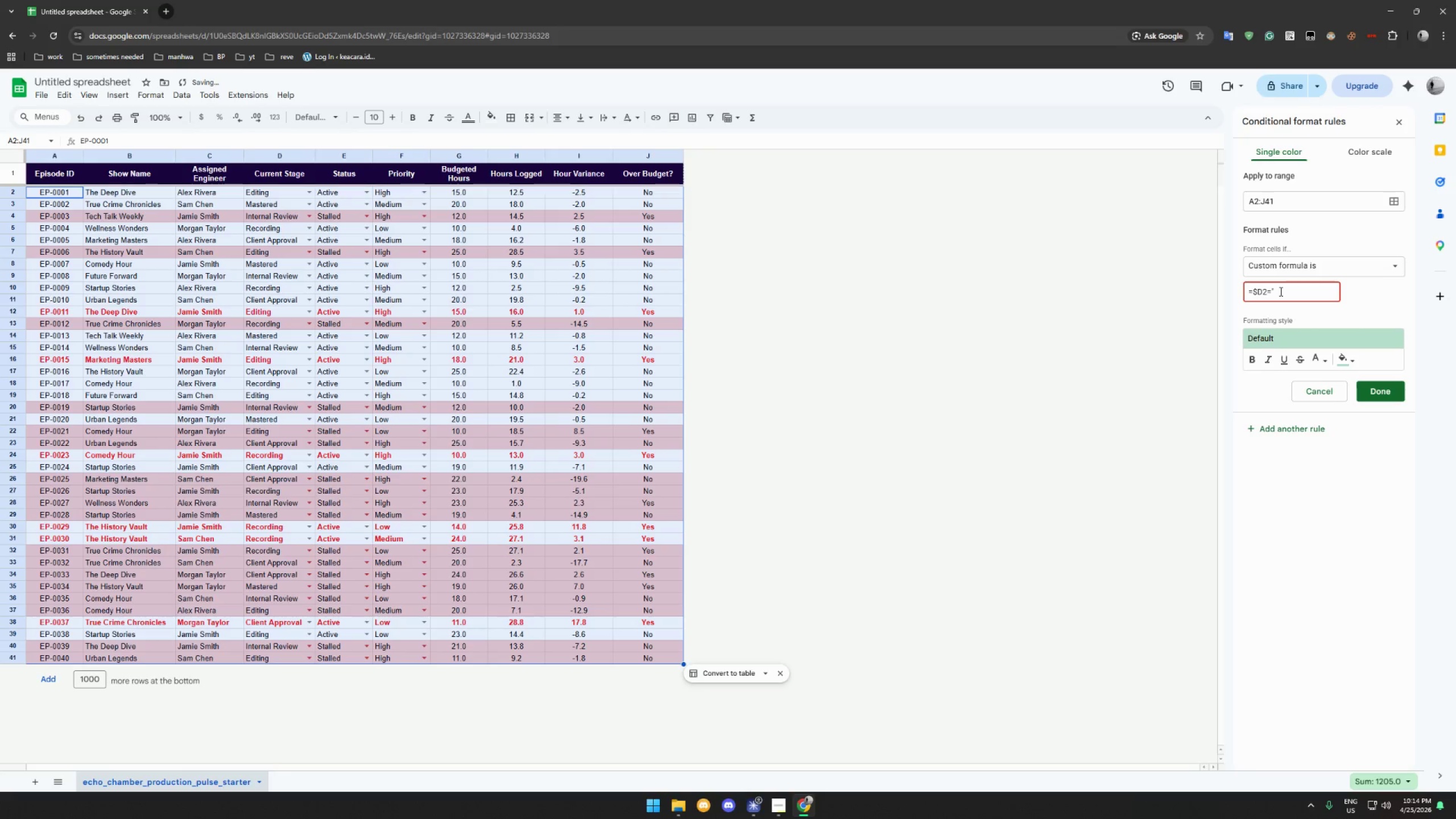 
key(Shift+Enter)
 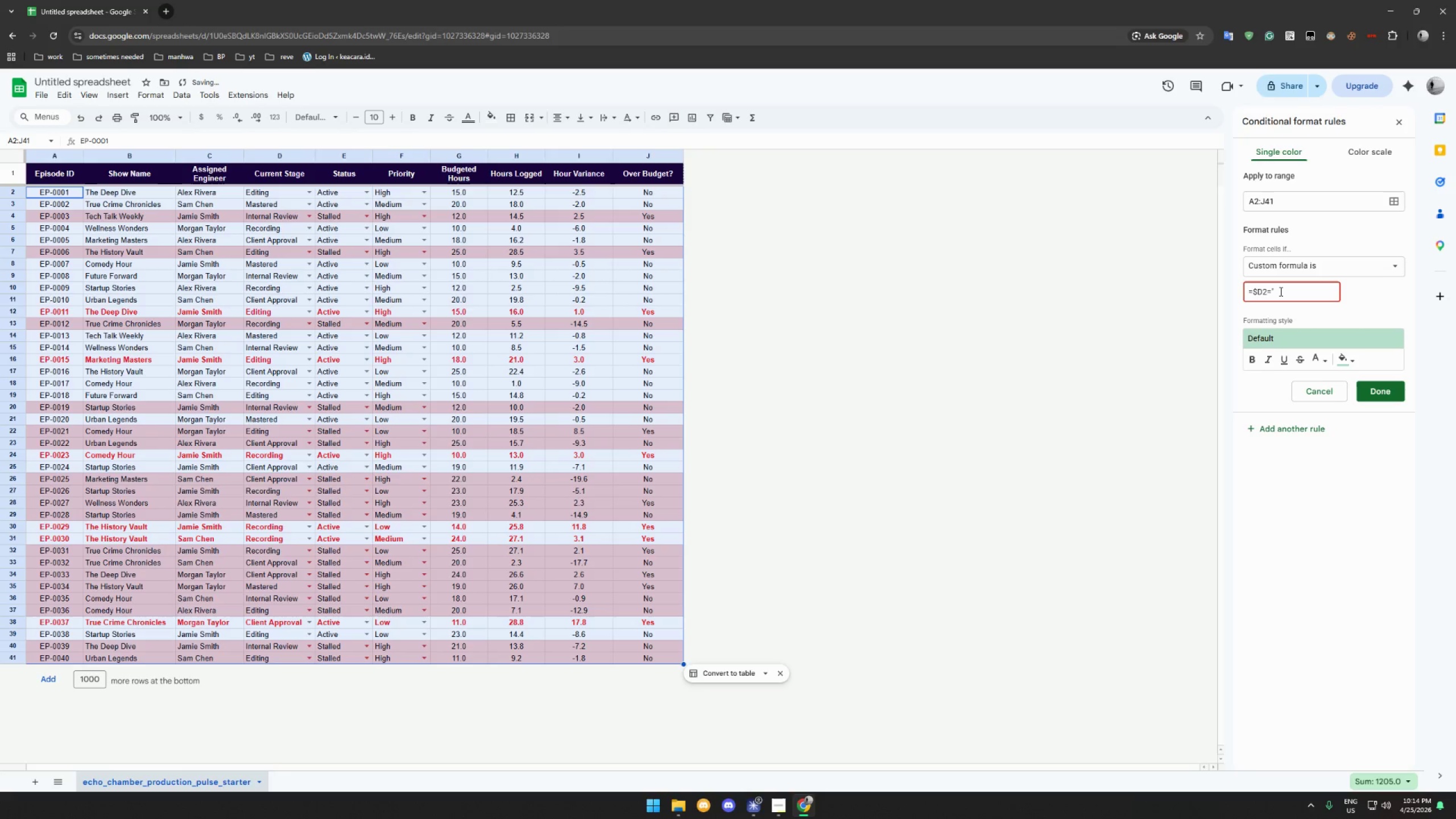 
key(Backspace)
type(D)
key(Backspace)
type(Mas)
key(Backspace)
key(Backspace)
key(Backspace)
type("Mastered")
 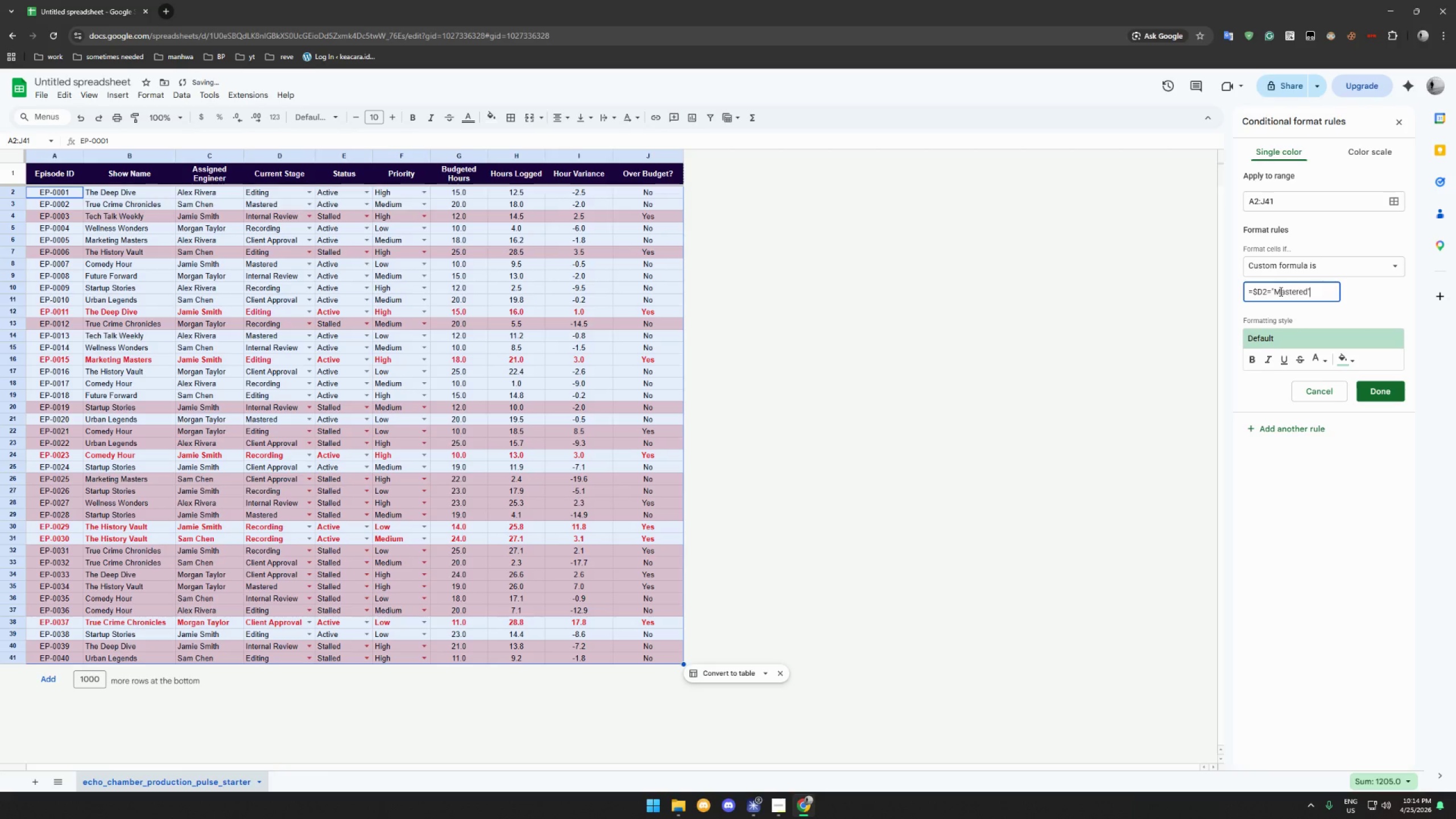 
left_click([1348, 358])
 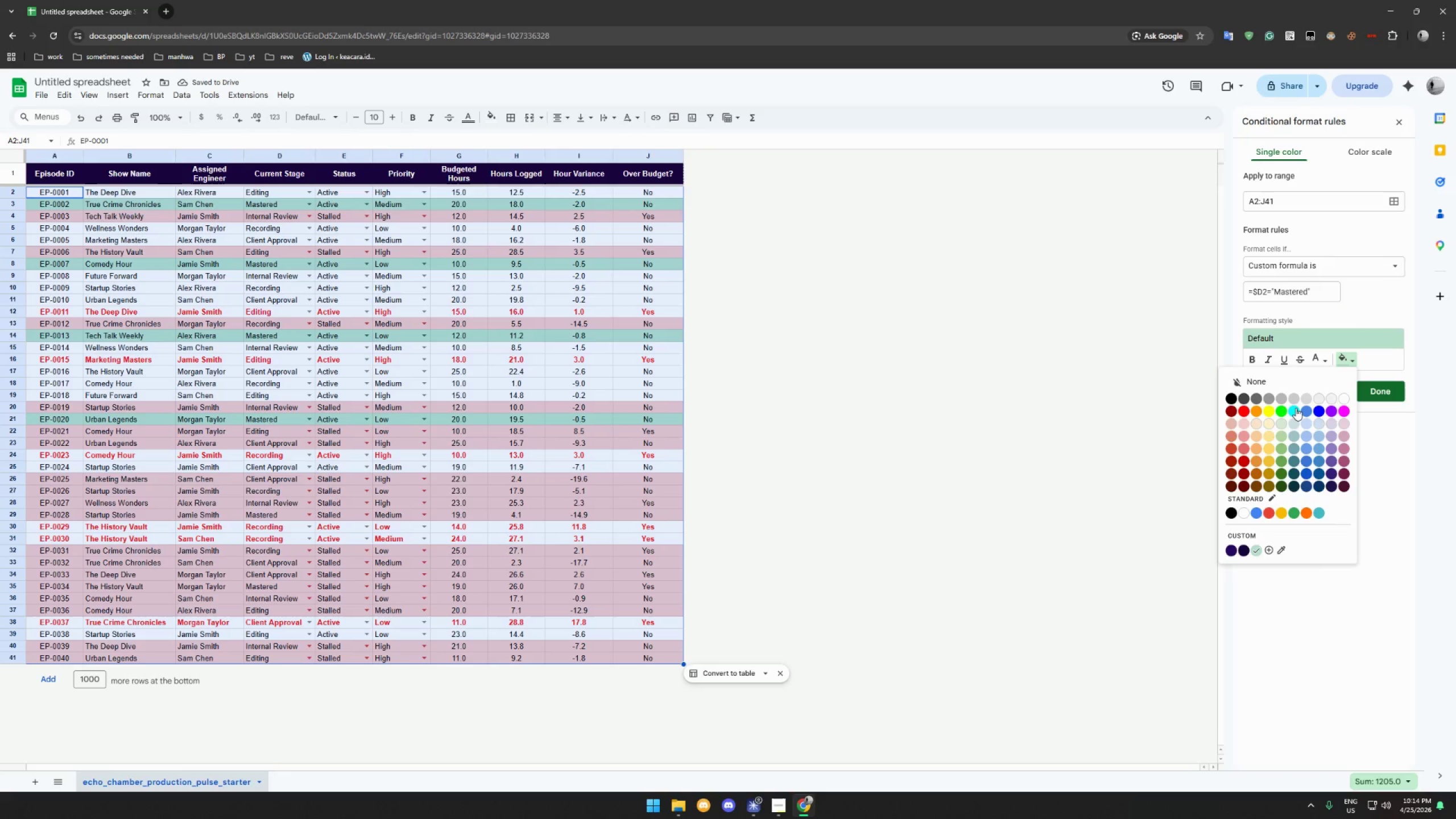 
left_click([1296, 408])
 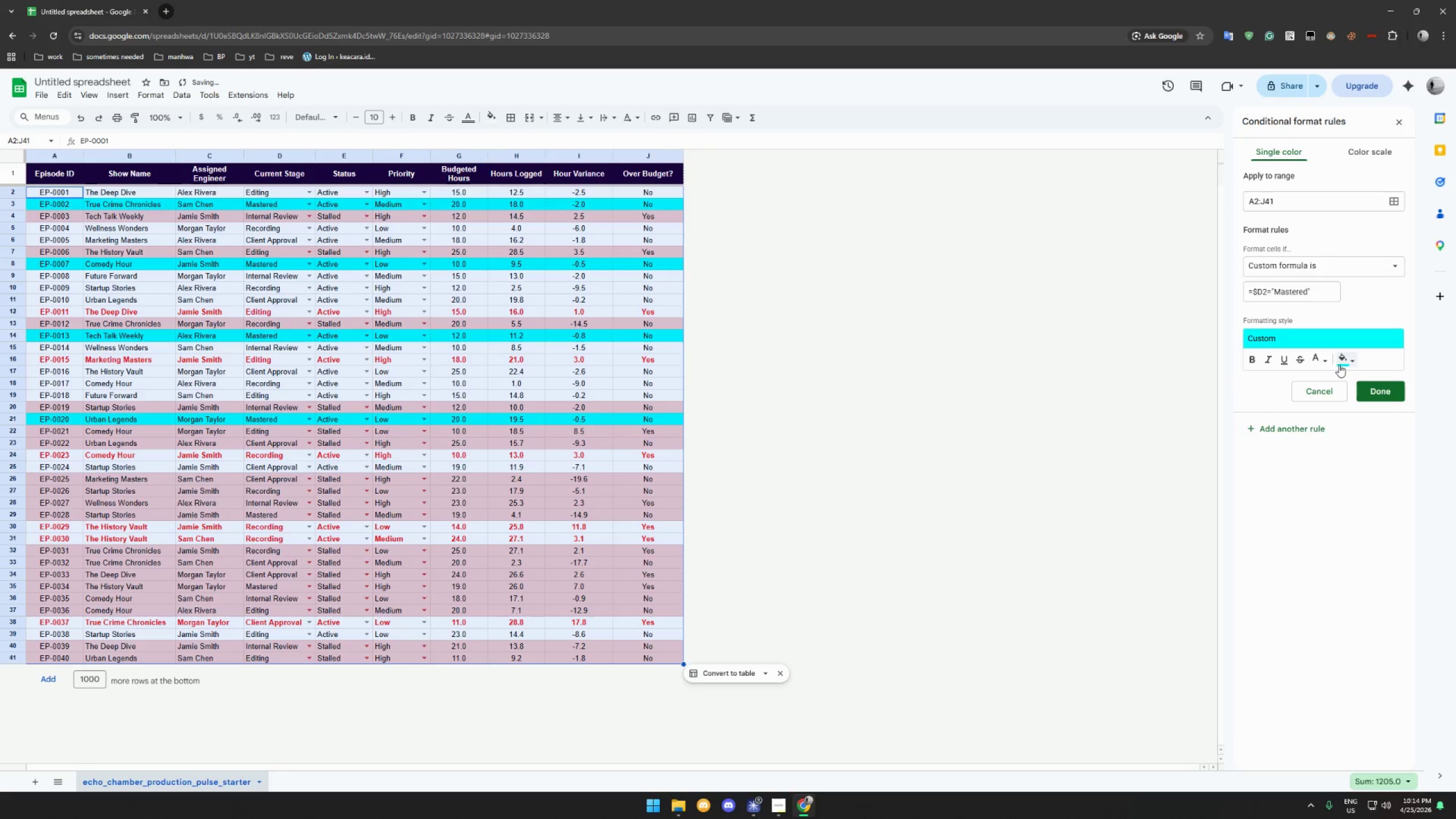 
left_click([1351, 355])
 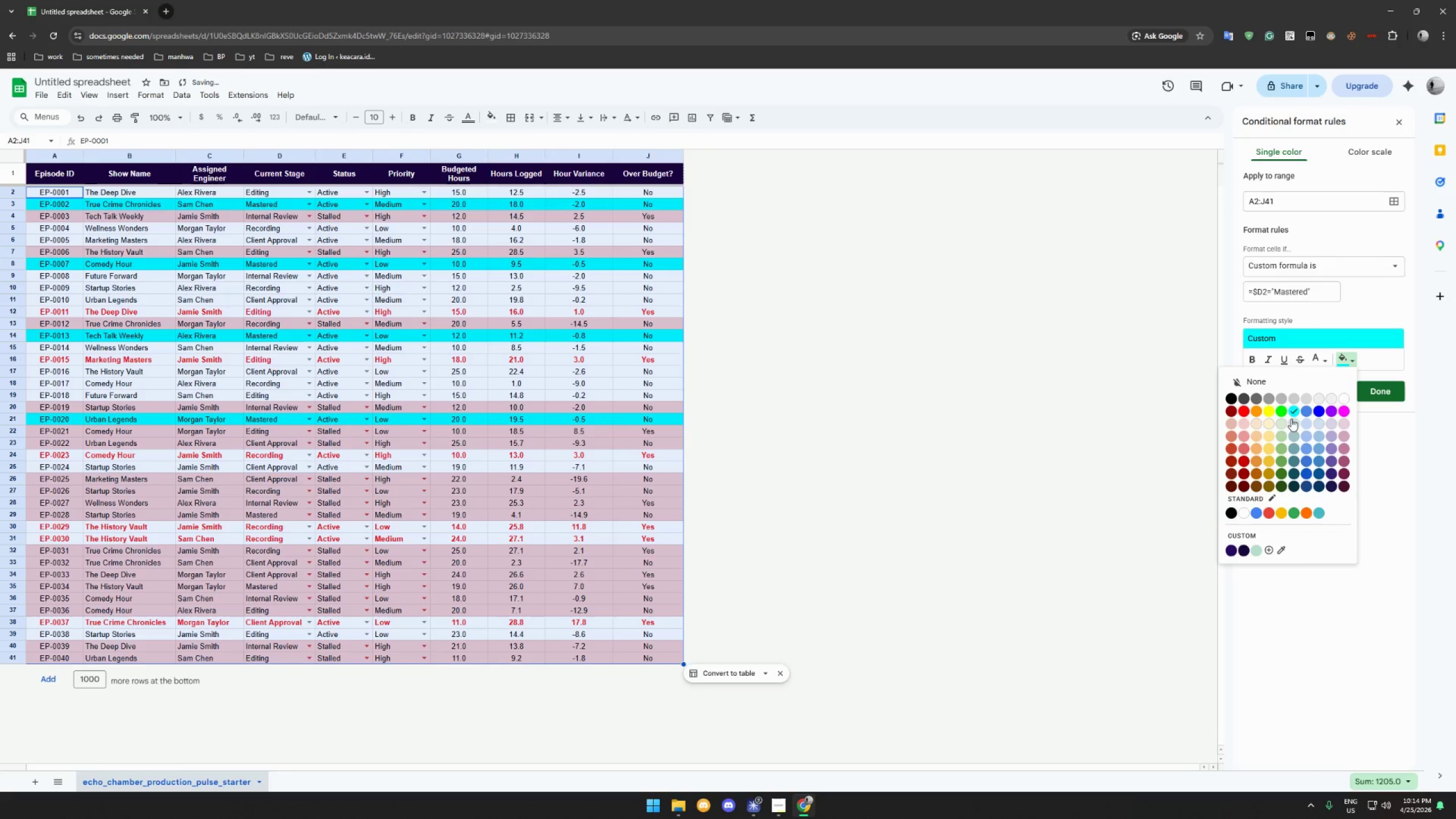 
left_click([1281, 419])
 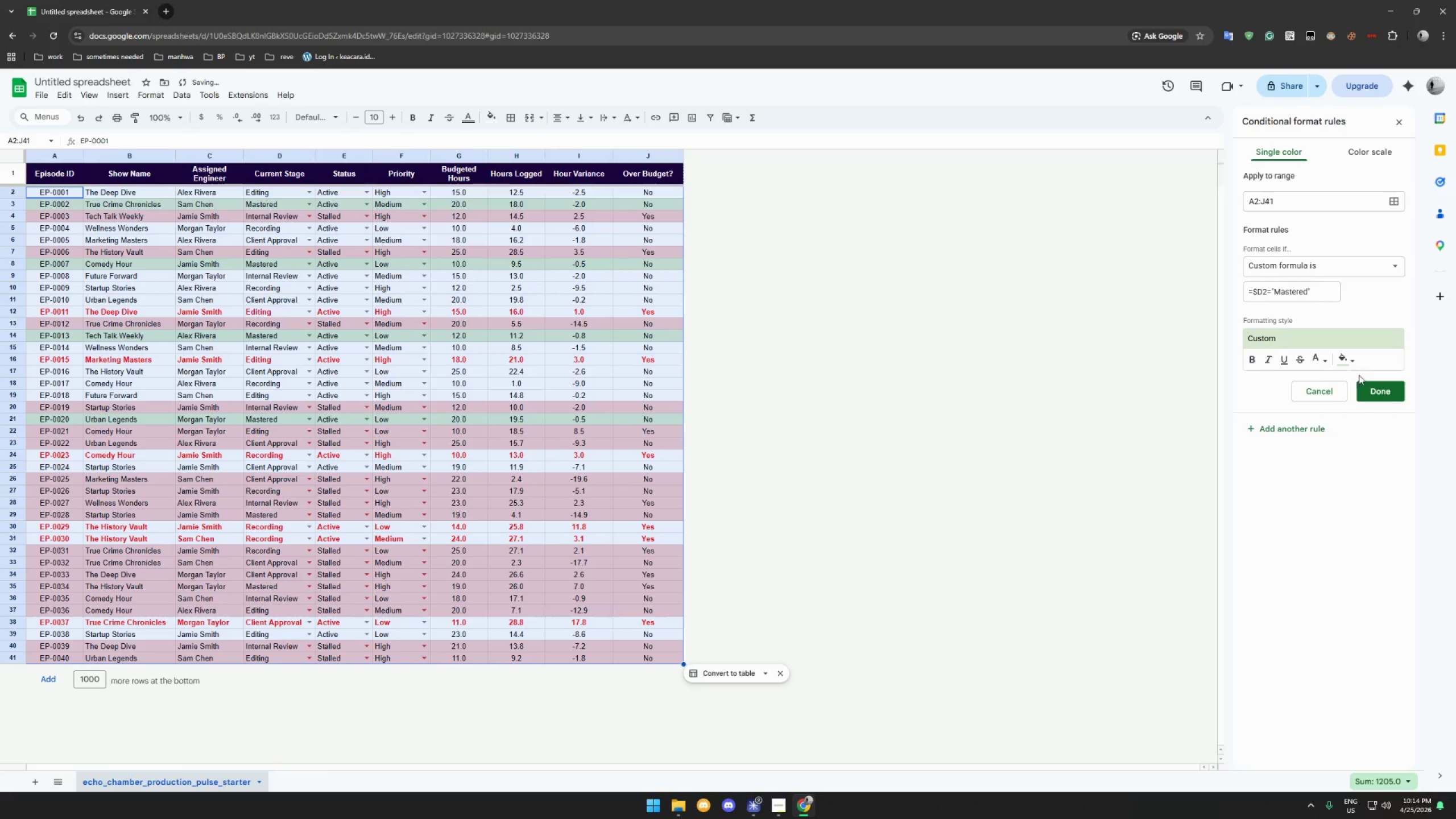 
left_click([1352, 367])
 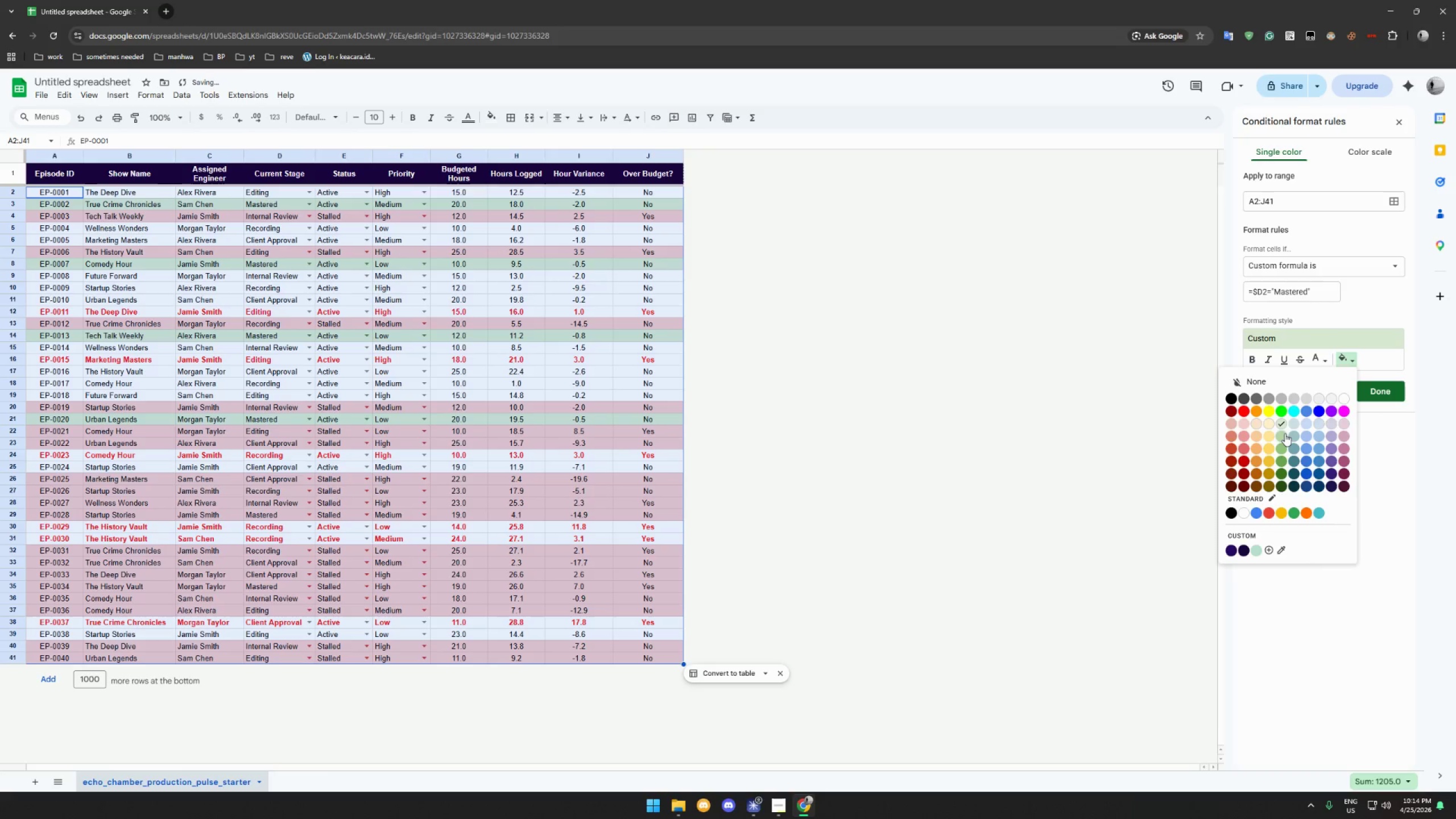 
left_click([1284, 433])
 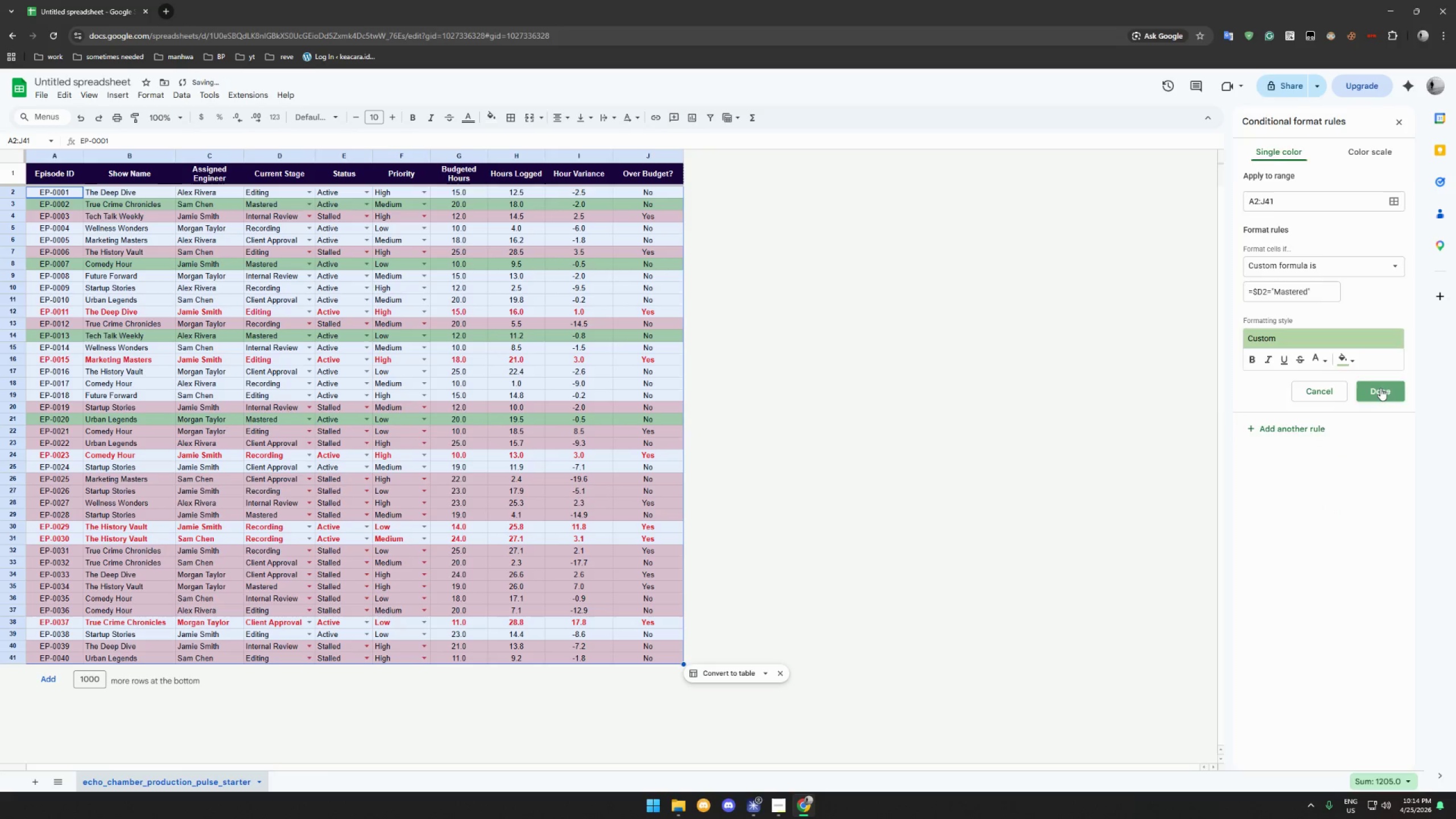 
left_click([900, 428])
 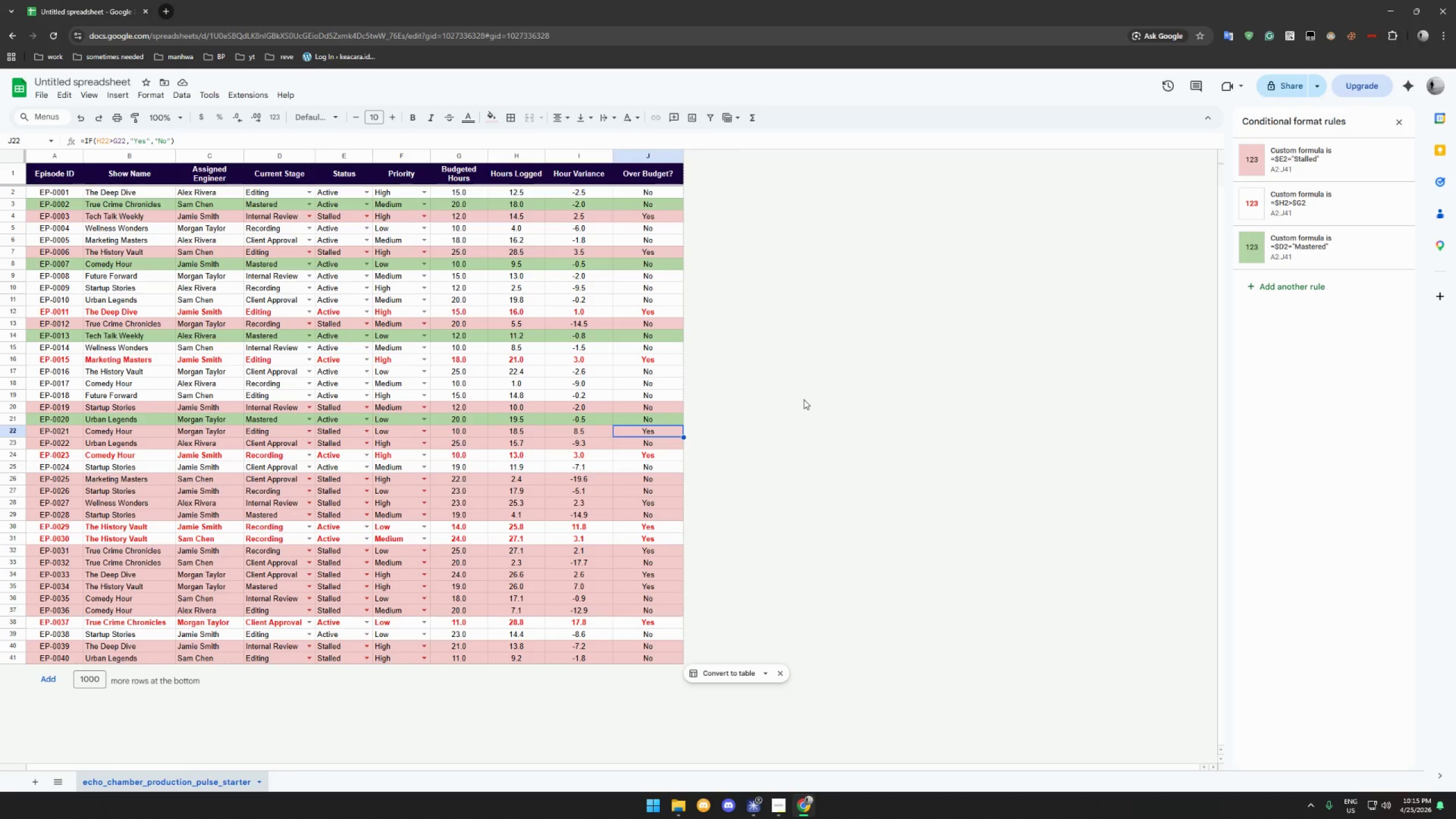 
wait(49.03)
 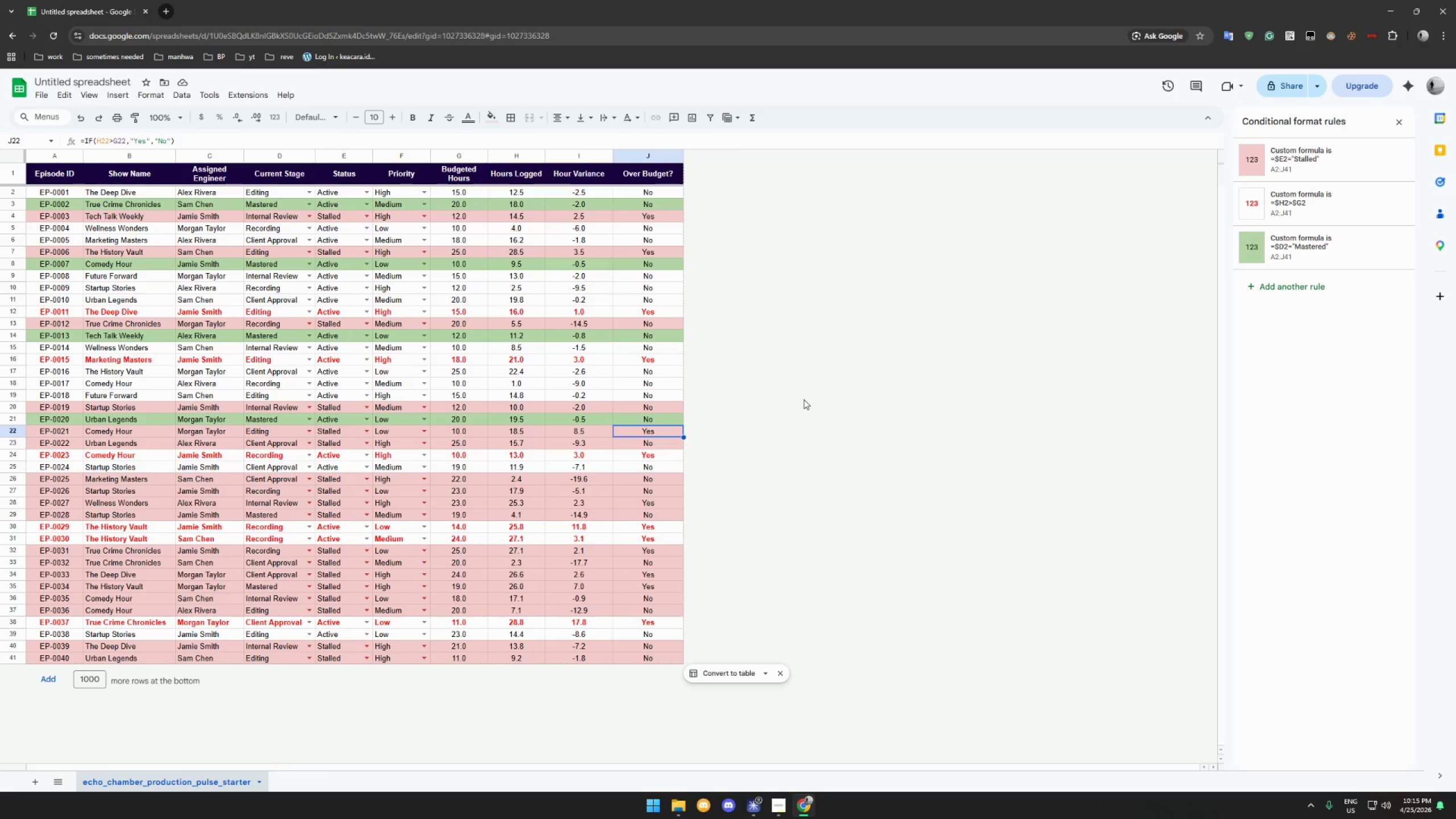 
left_click([363, 191])
 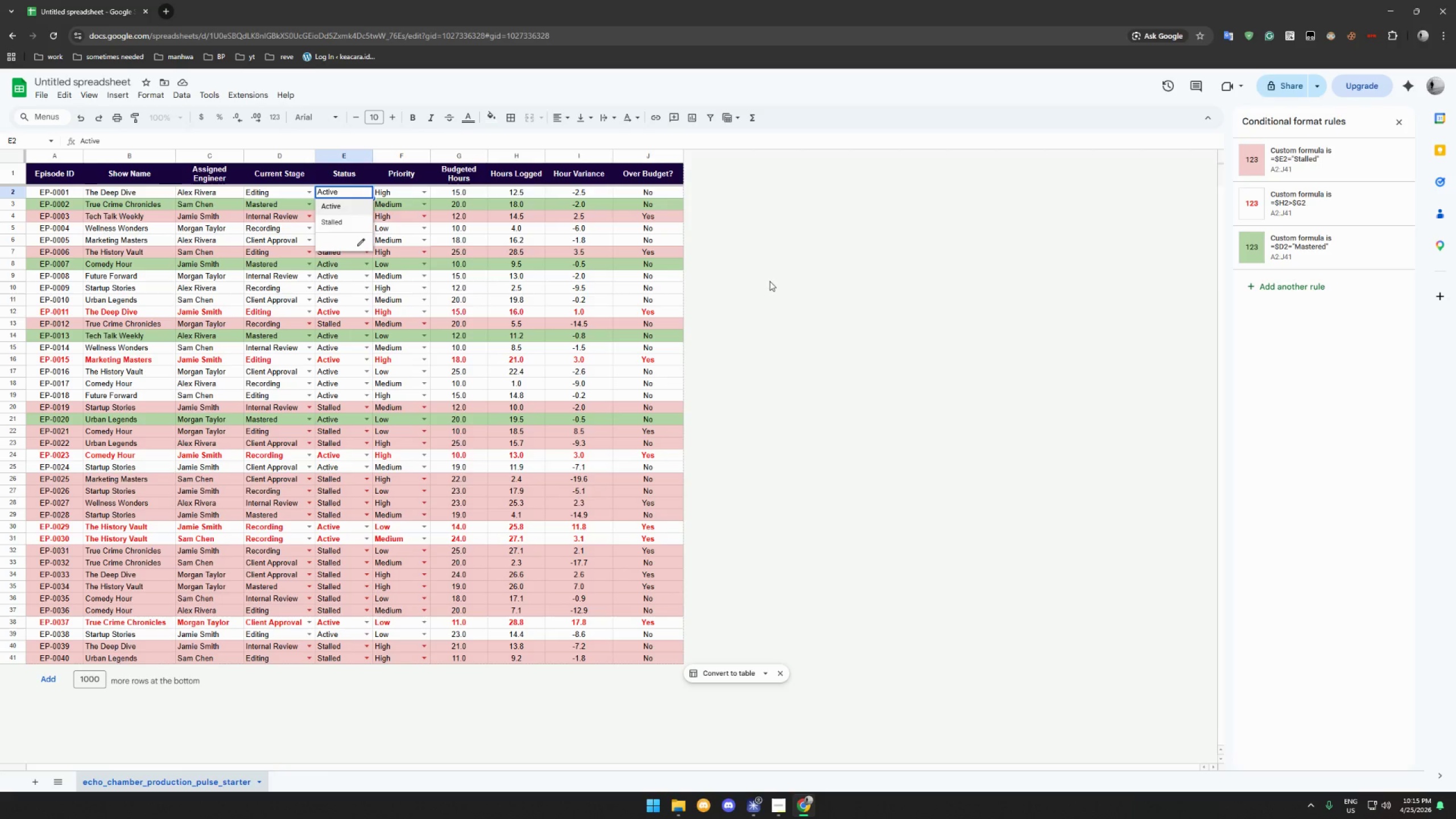 
left_click([896, 307])
 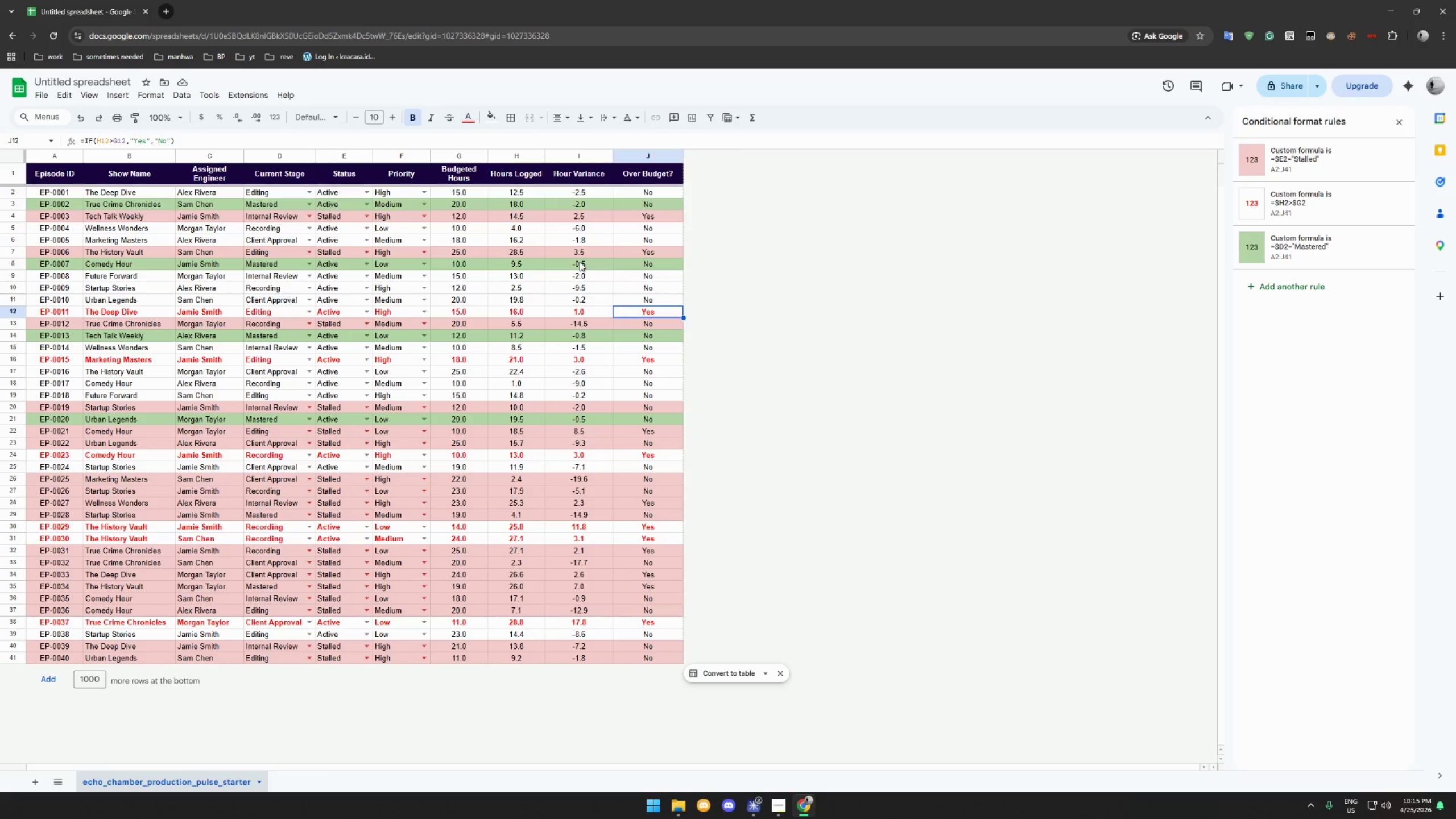 
wait(15.72)
 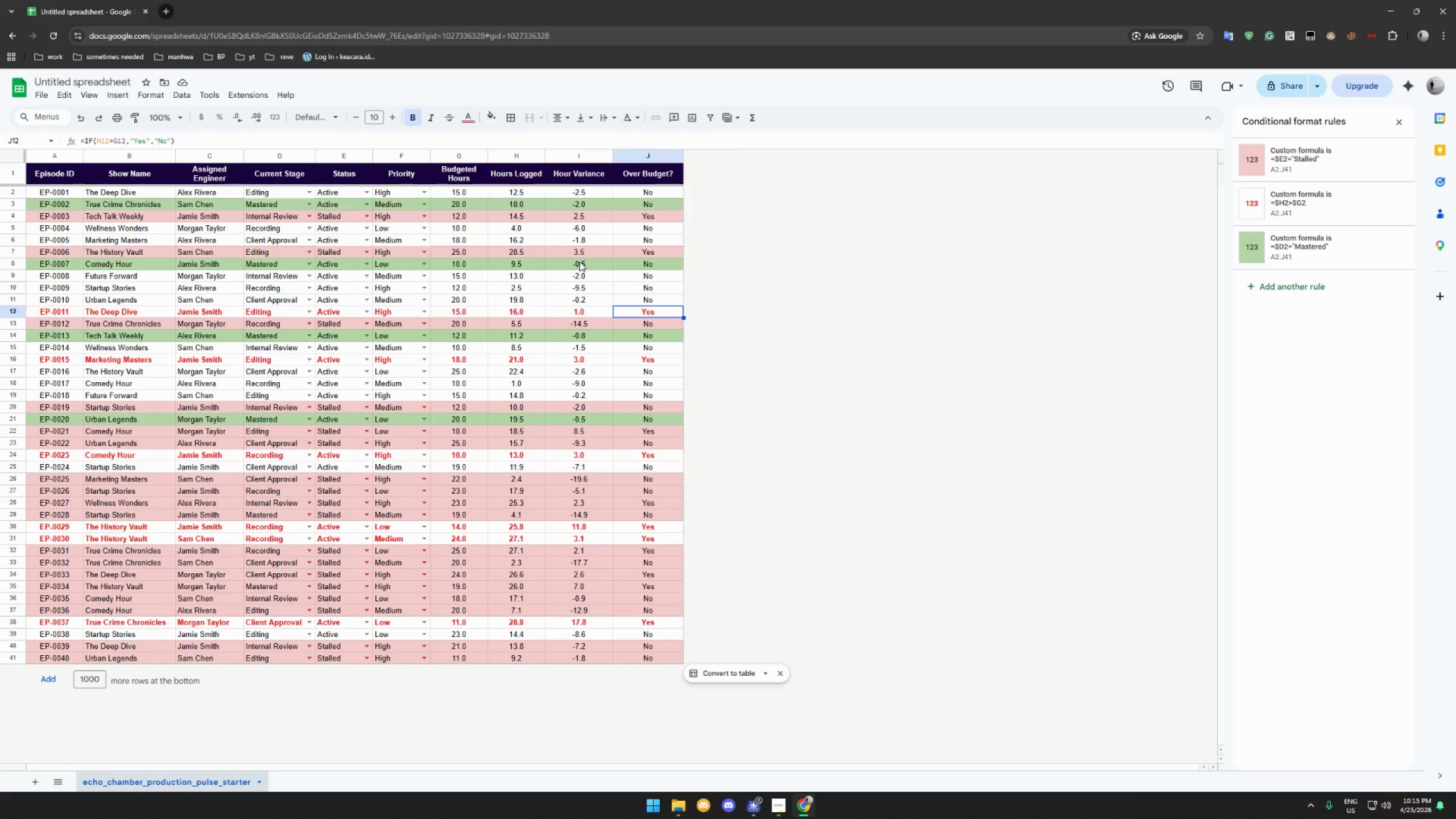 
left_click([1347, 208])
 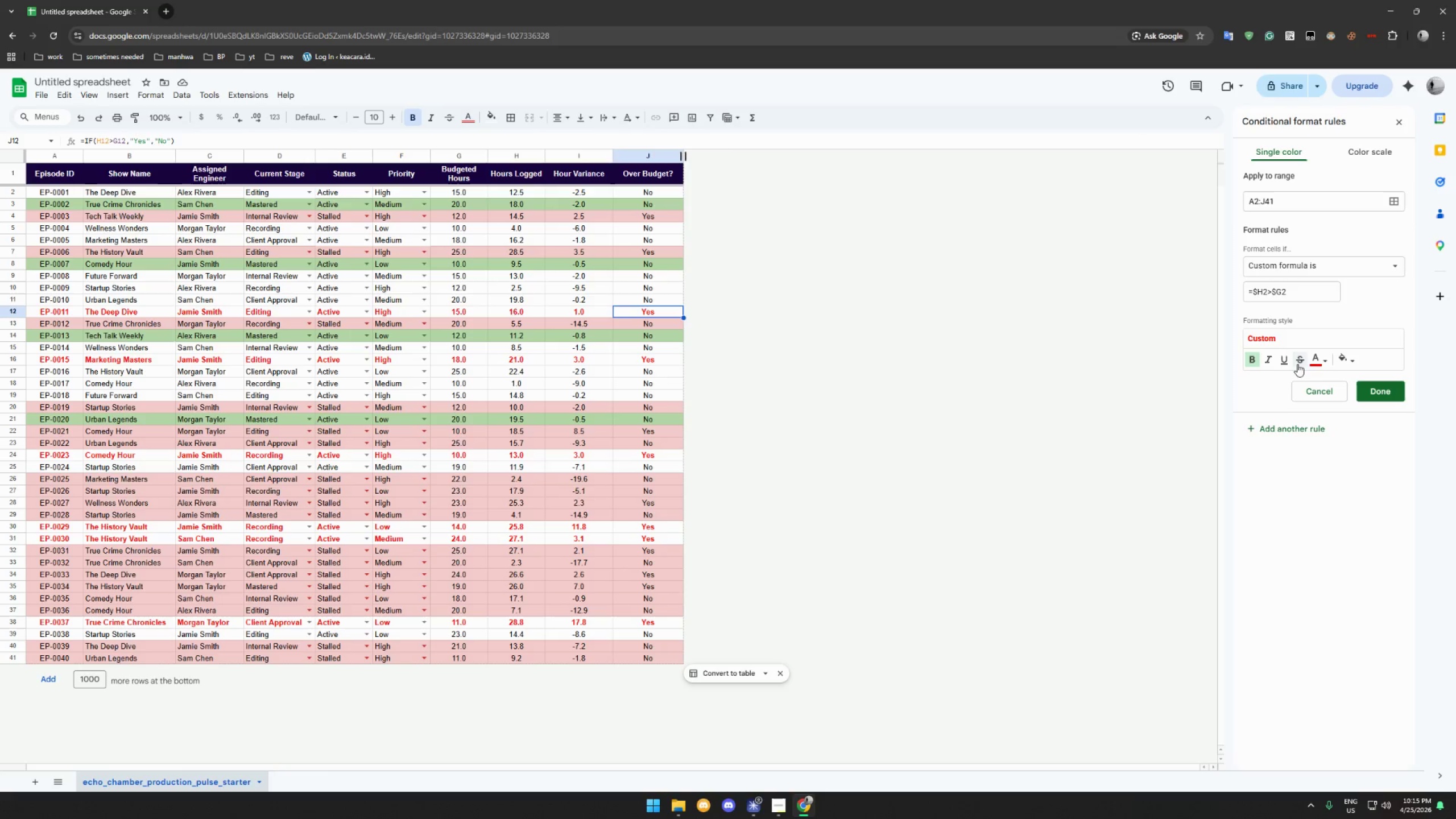 
left_click([1317, 359])
 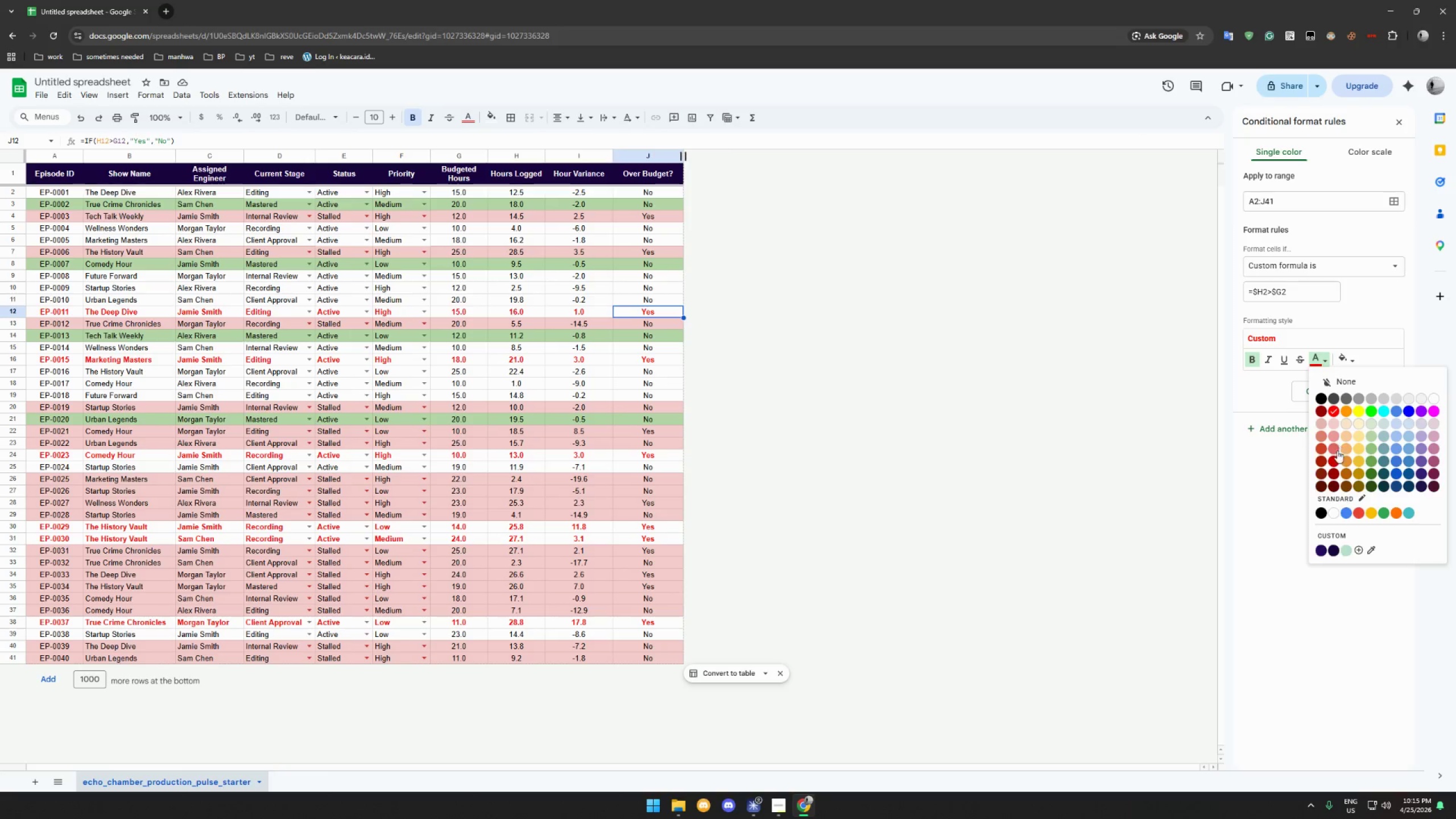 
left_click([1336, 460])
 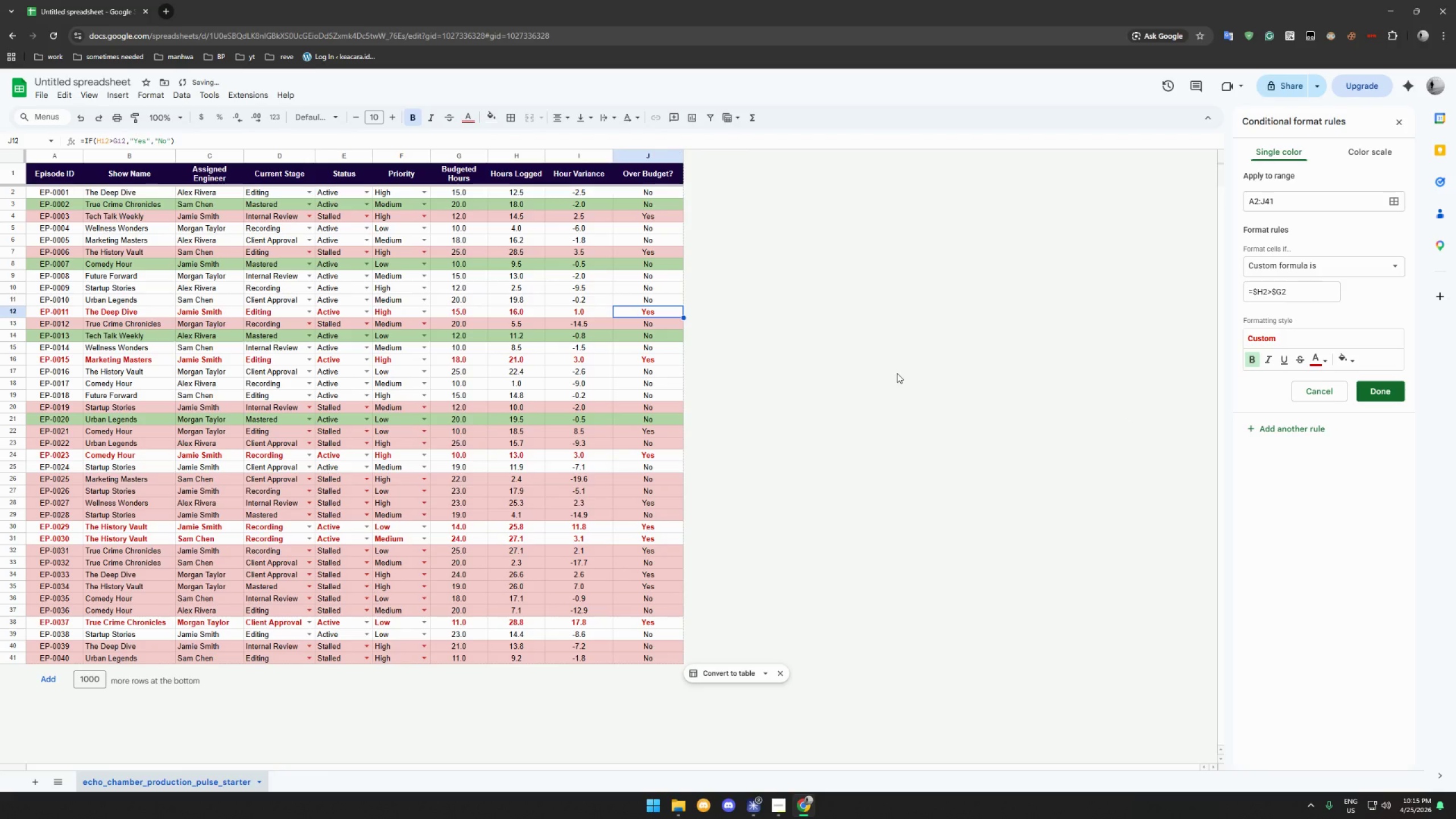 
left_click([897, 373])
 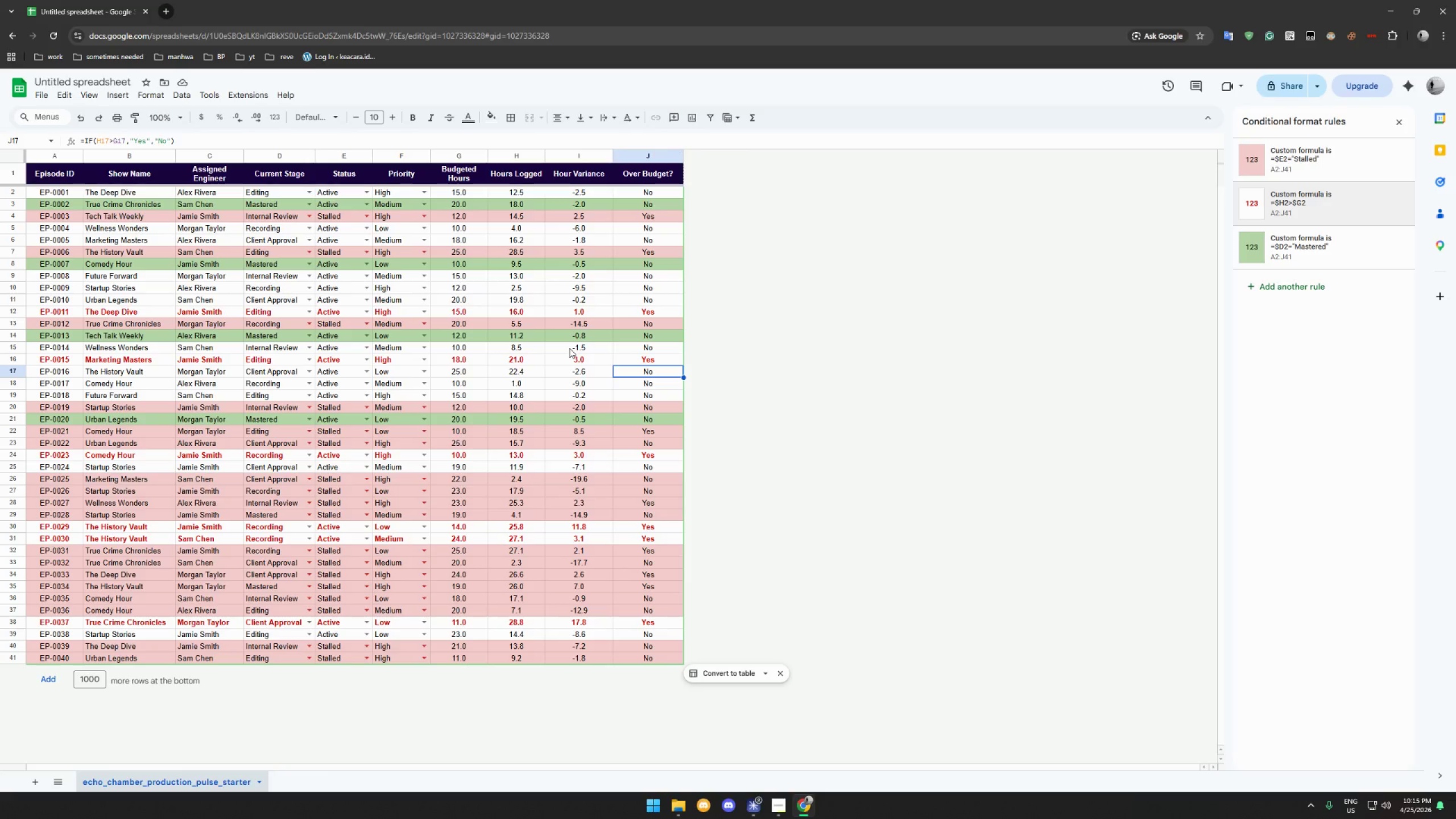 
wait(16.8)
 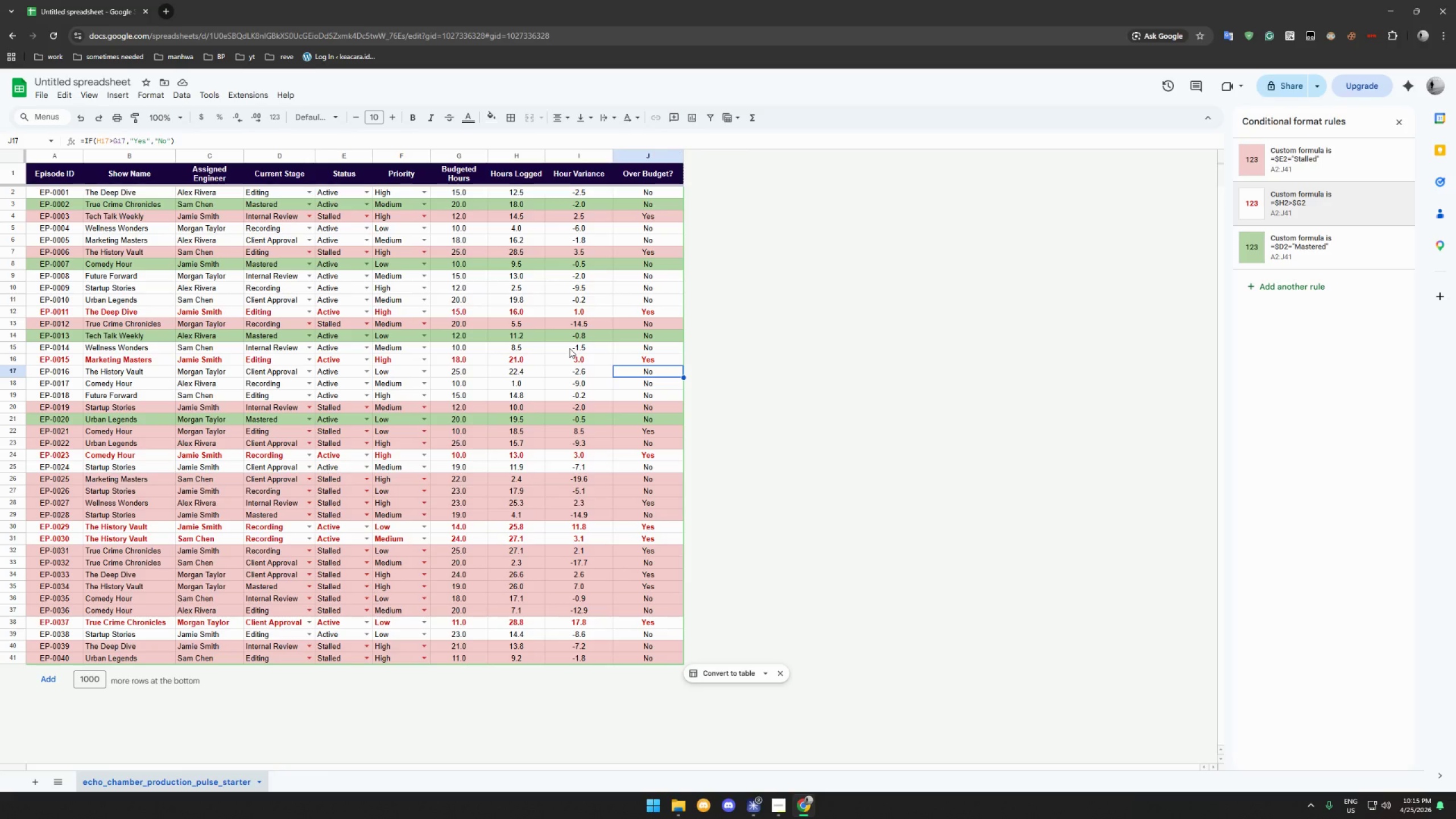 
left_click([791, 454])